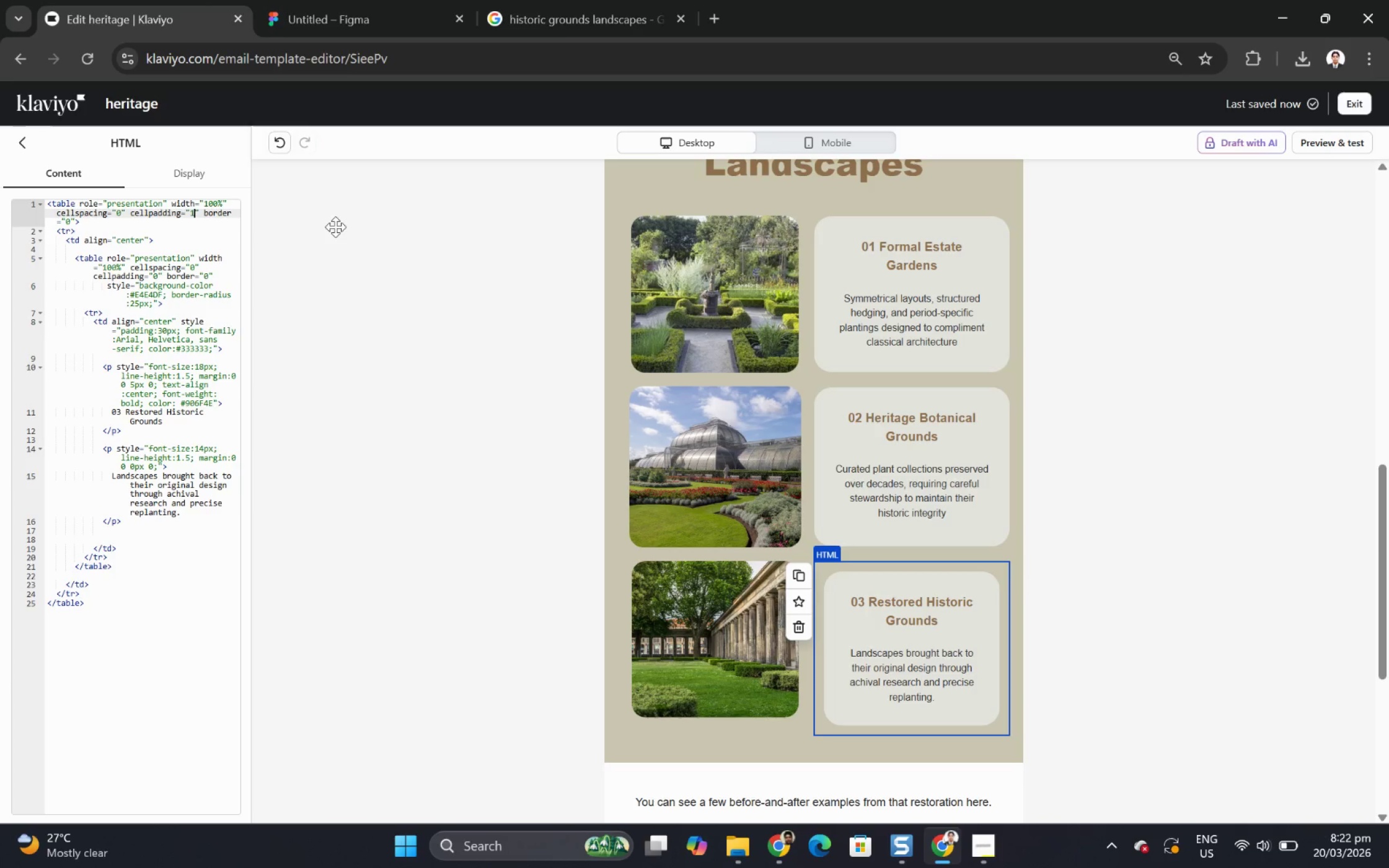 
key(Backspace)
 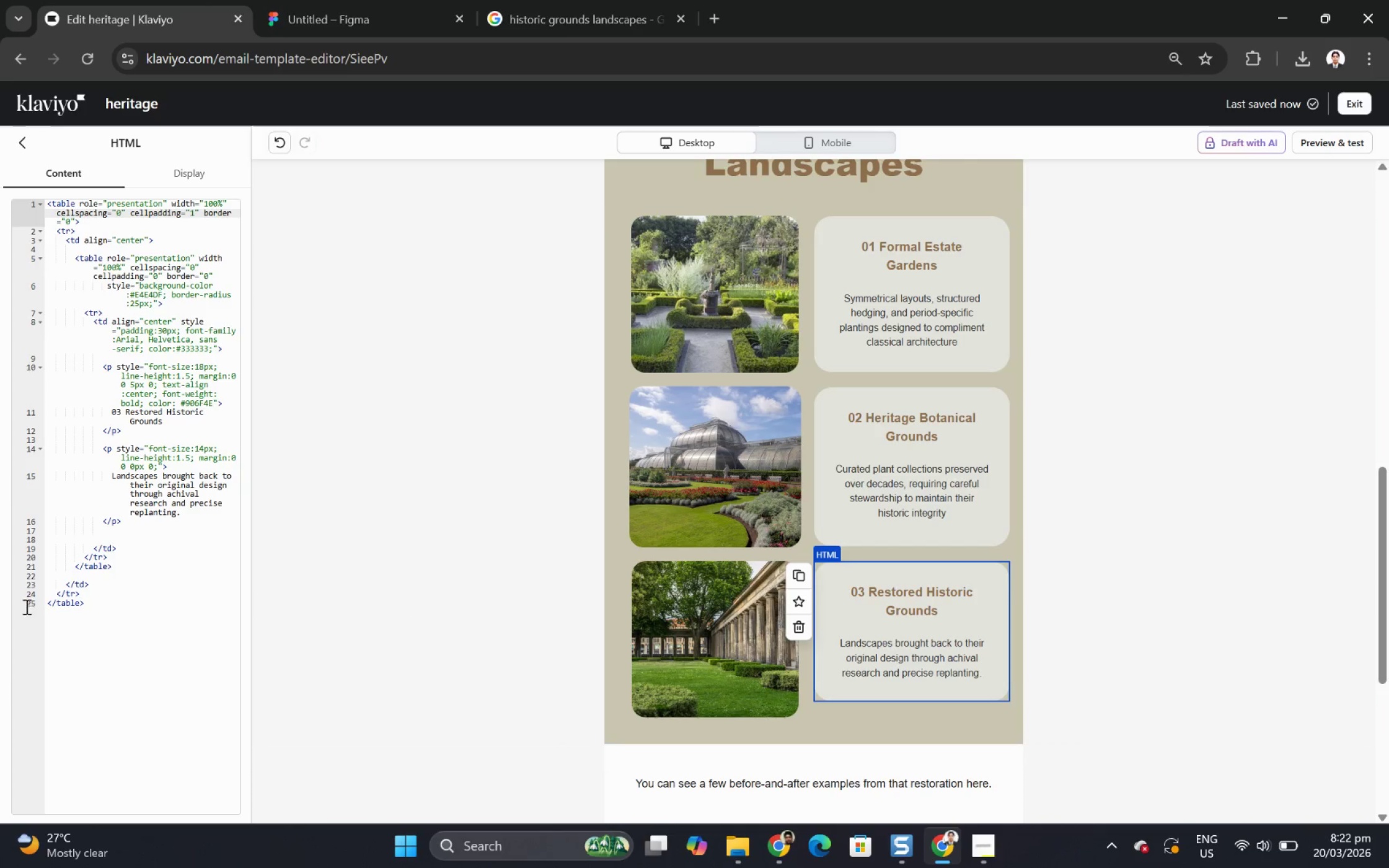 
wait(5.33)
 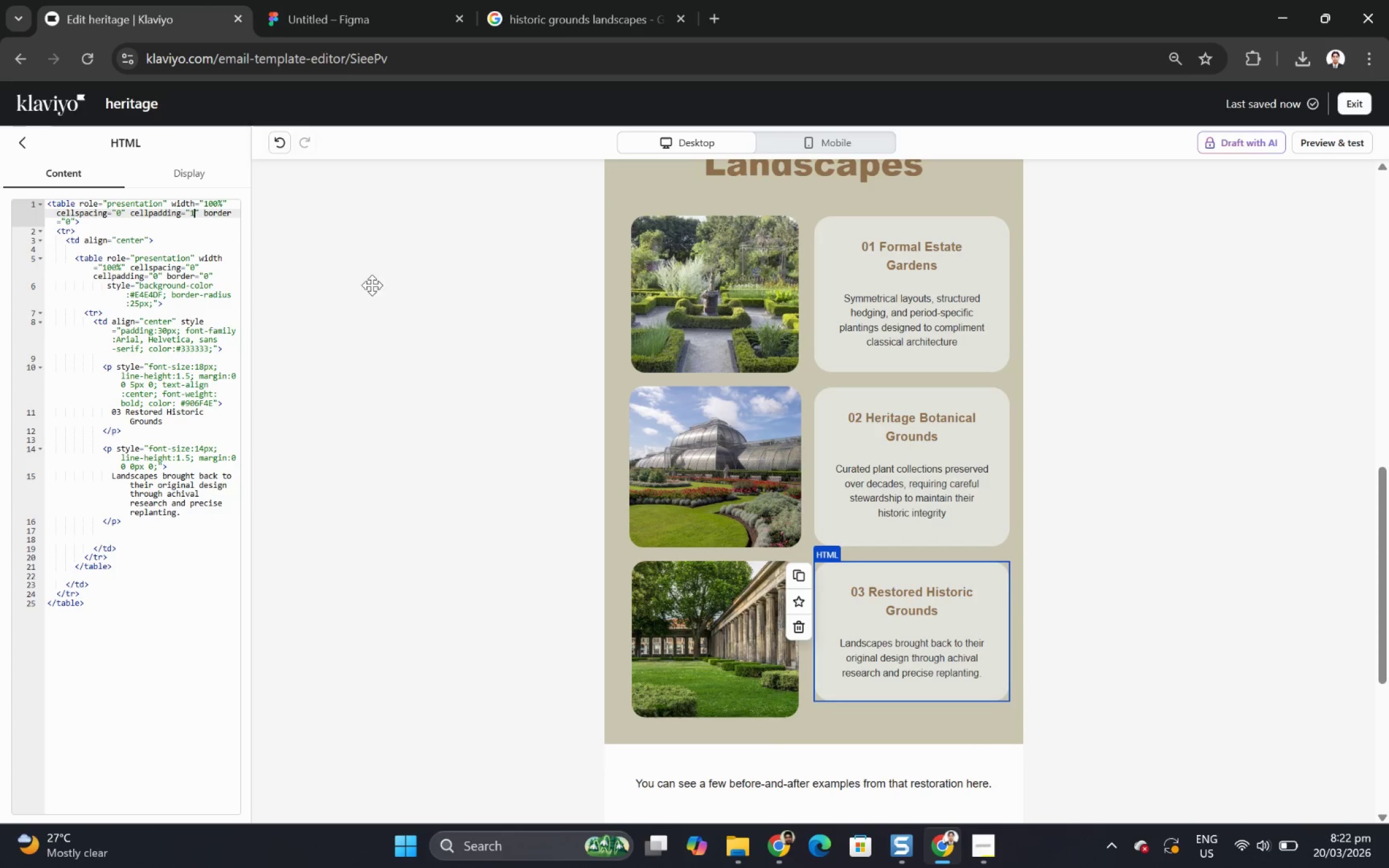 
left_click([138, 464])
 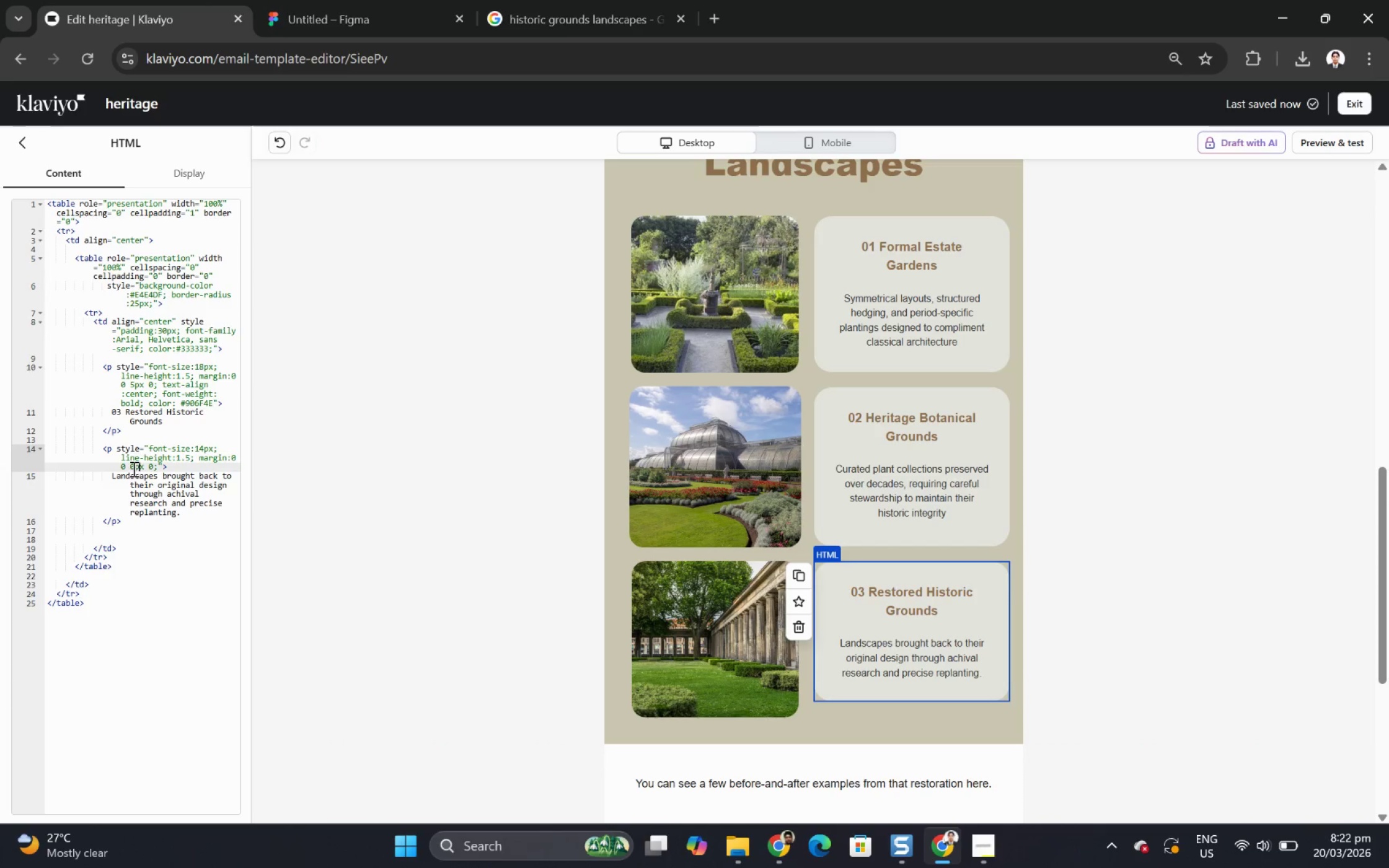 
left_click([131, 467])
 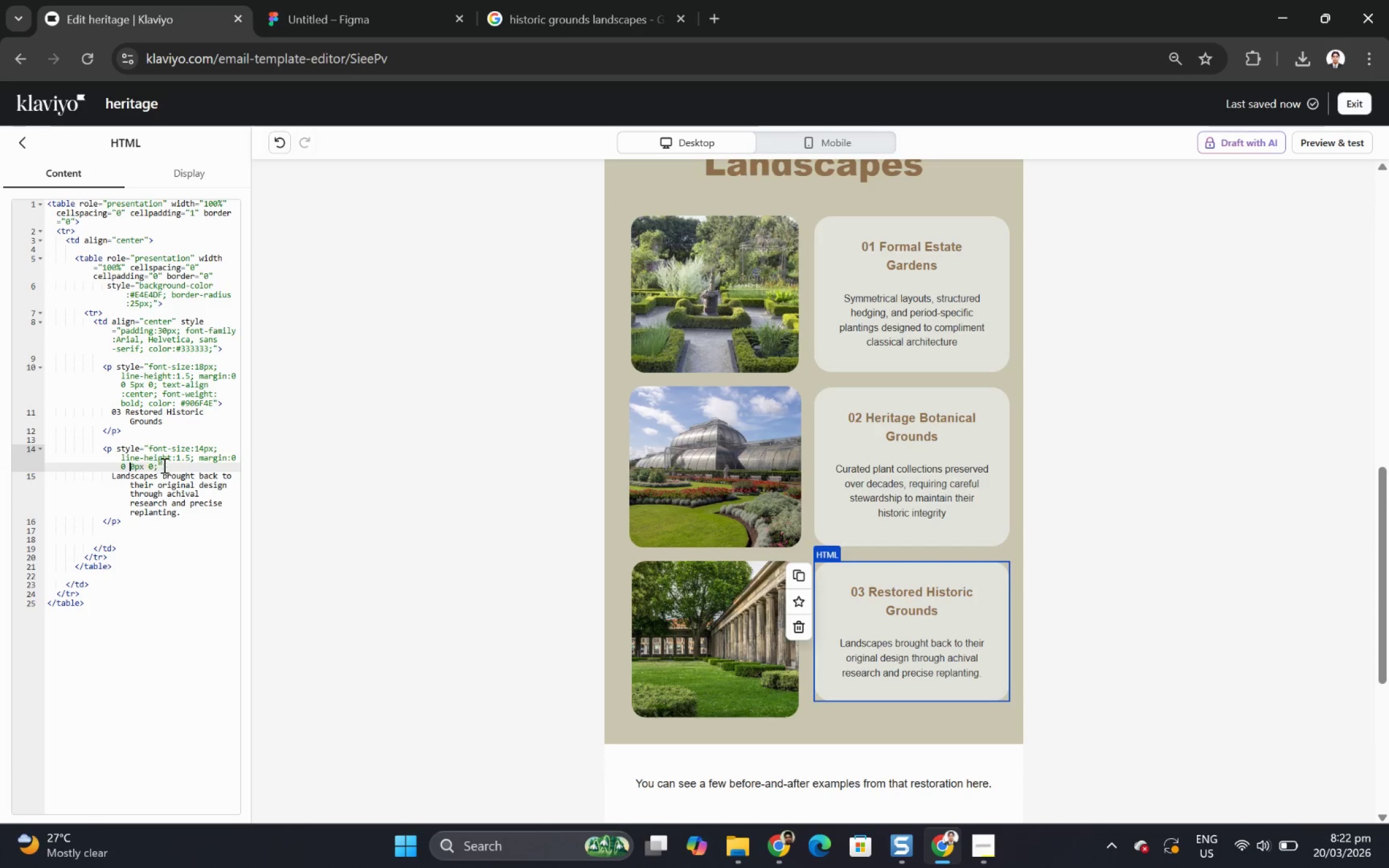 
key(1)
 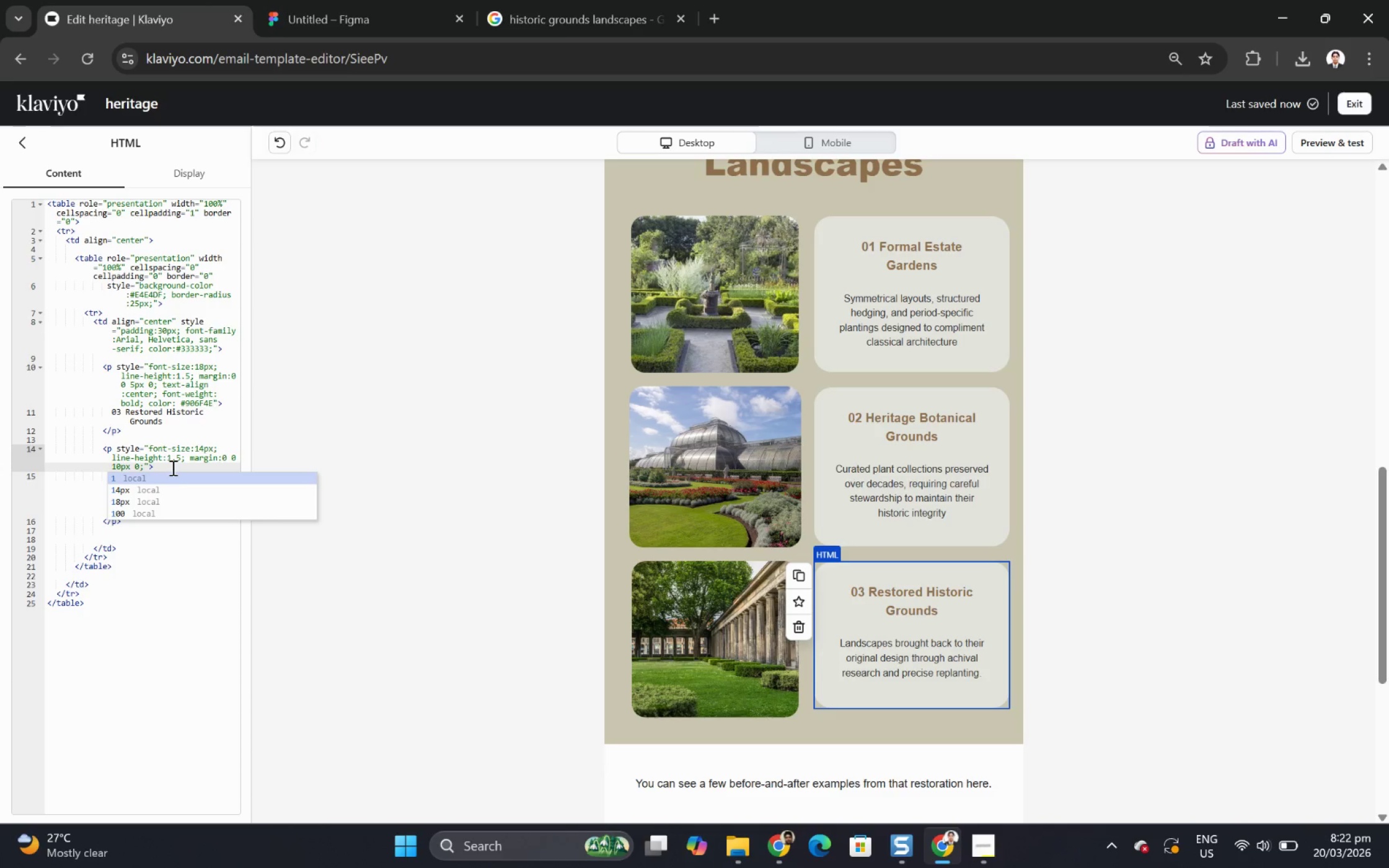 
key(Backspace)
 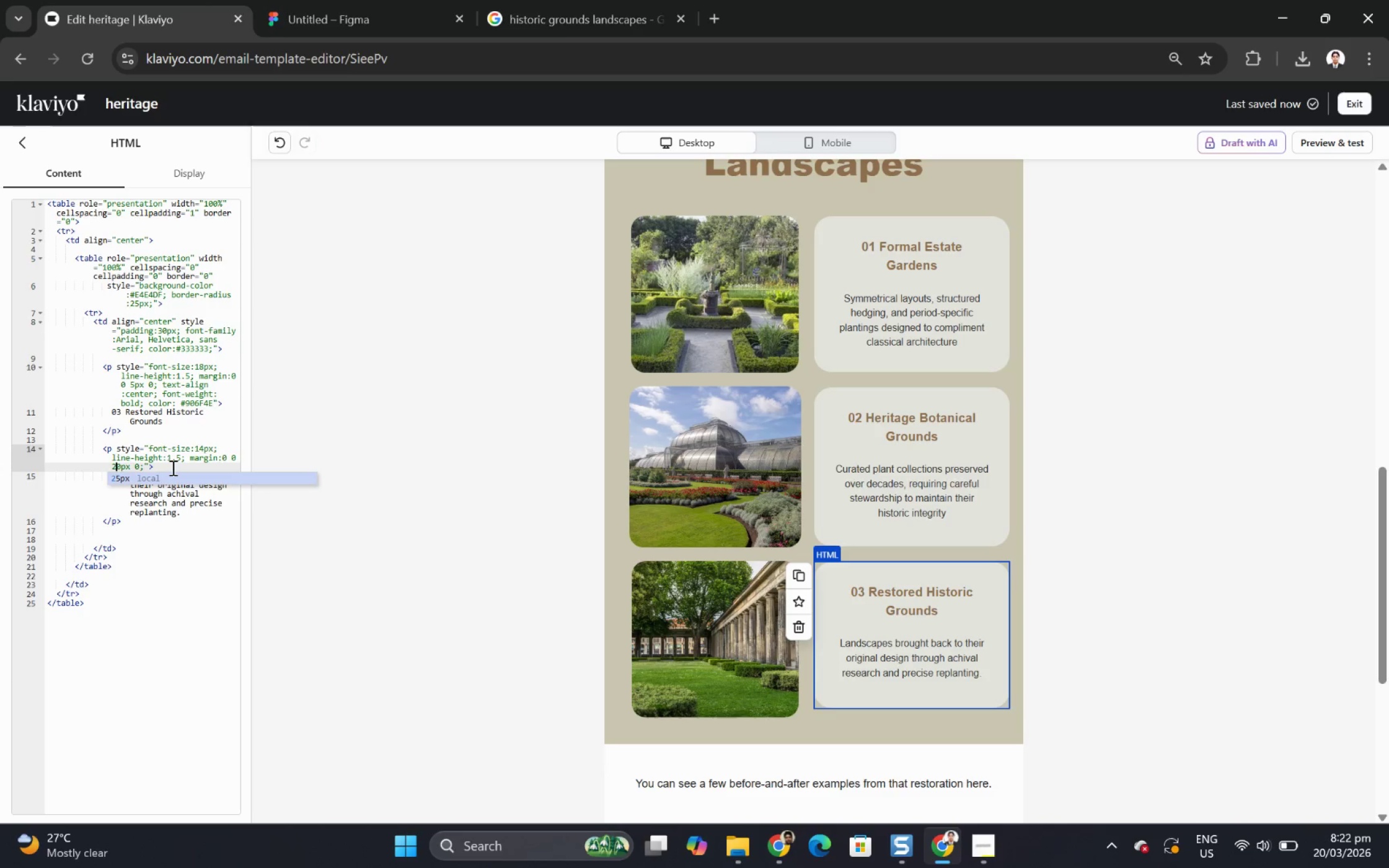 
key(2)
 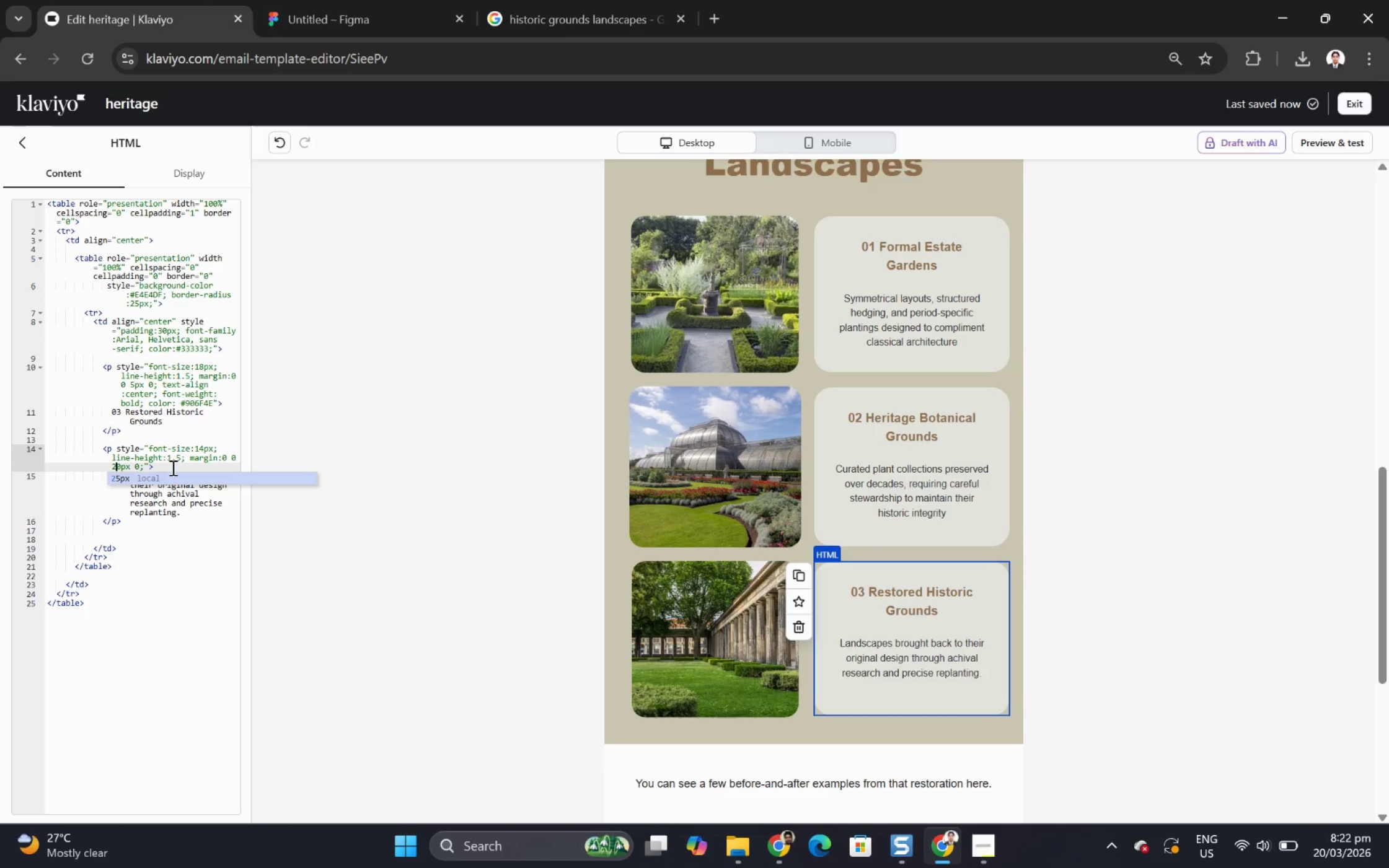 
key(Backspace)
 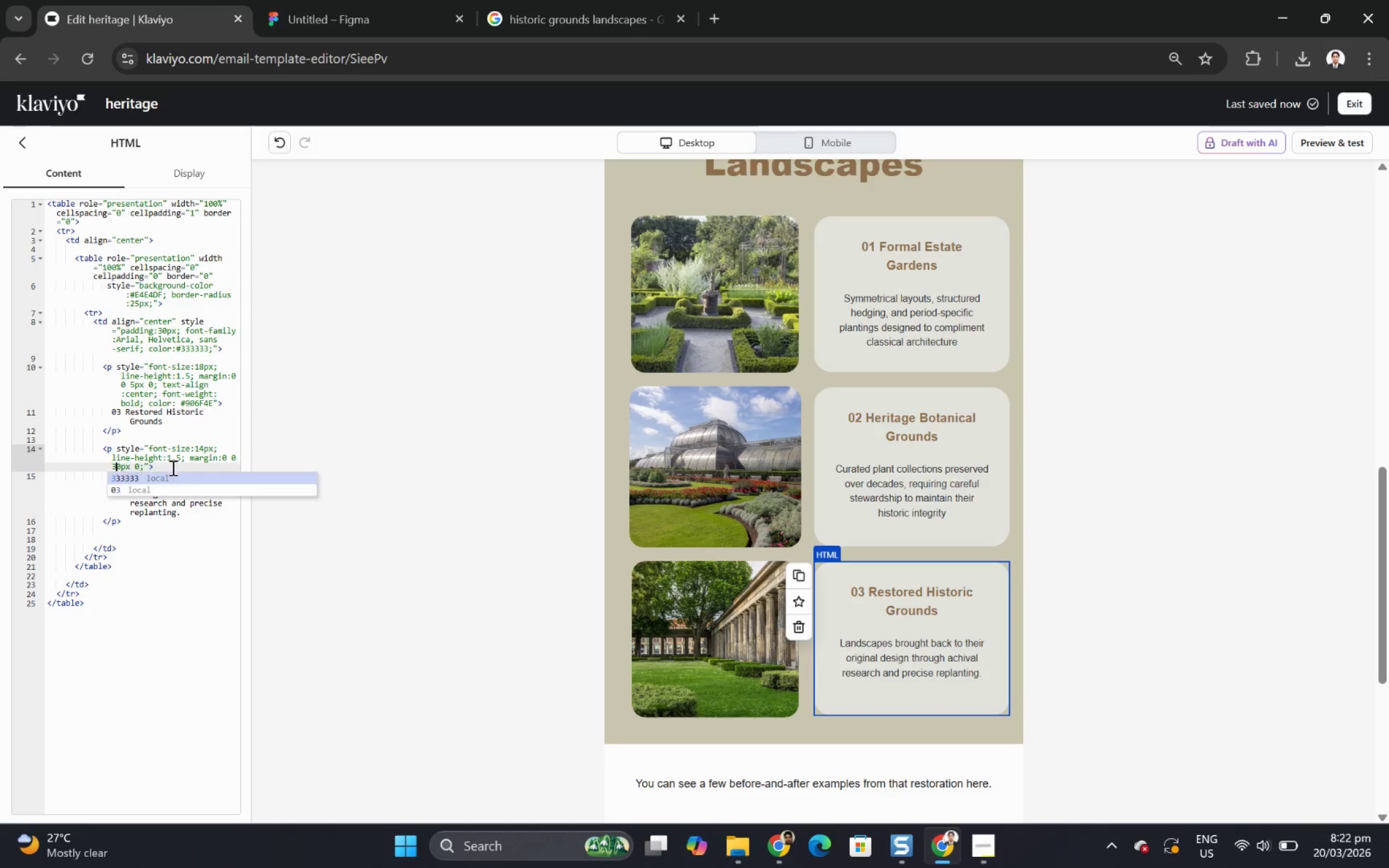 
key(3)
 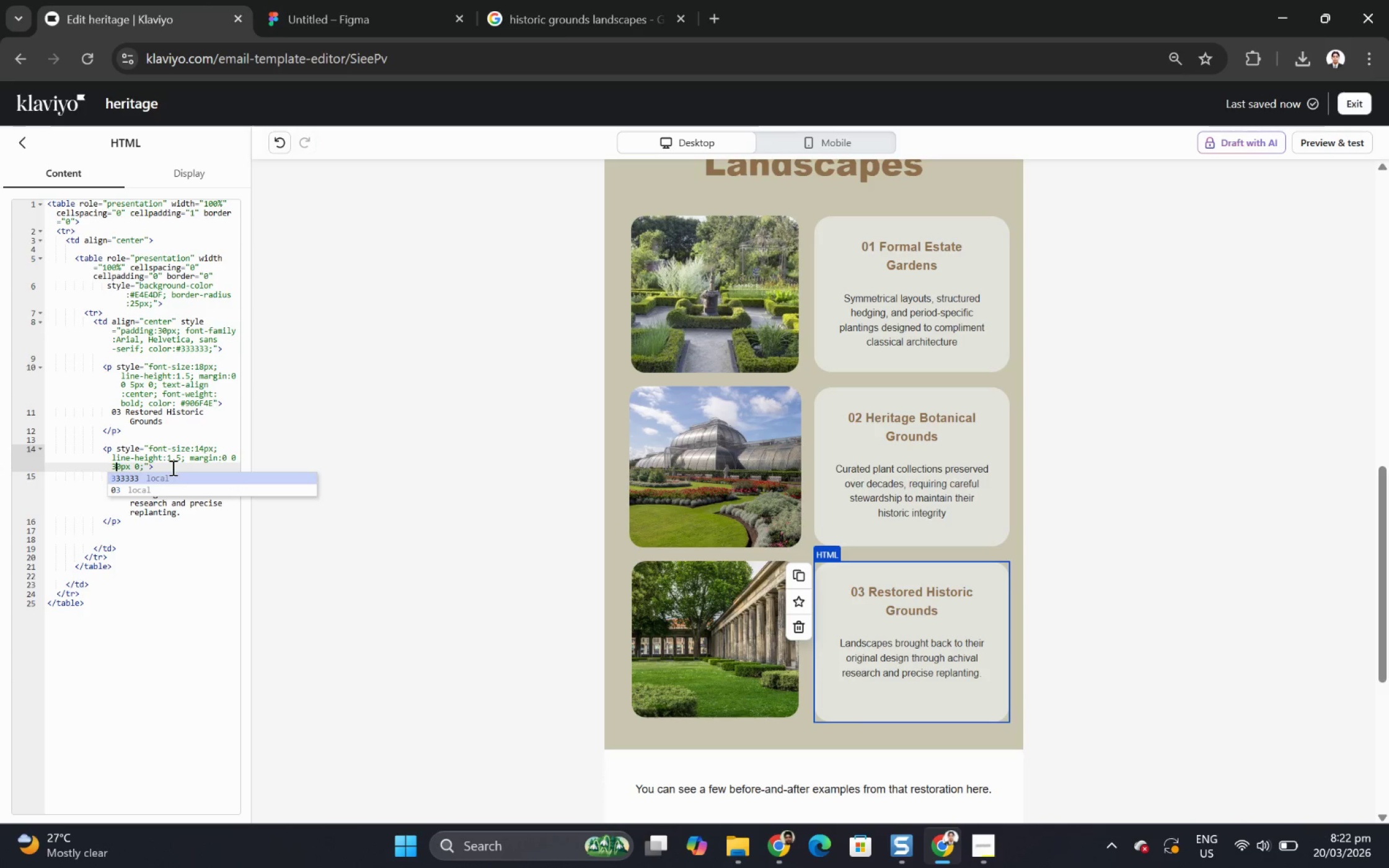 
key(Backspace)
 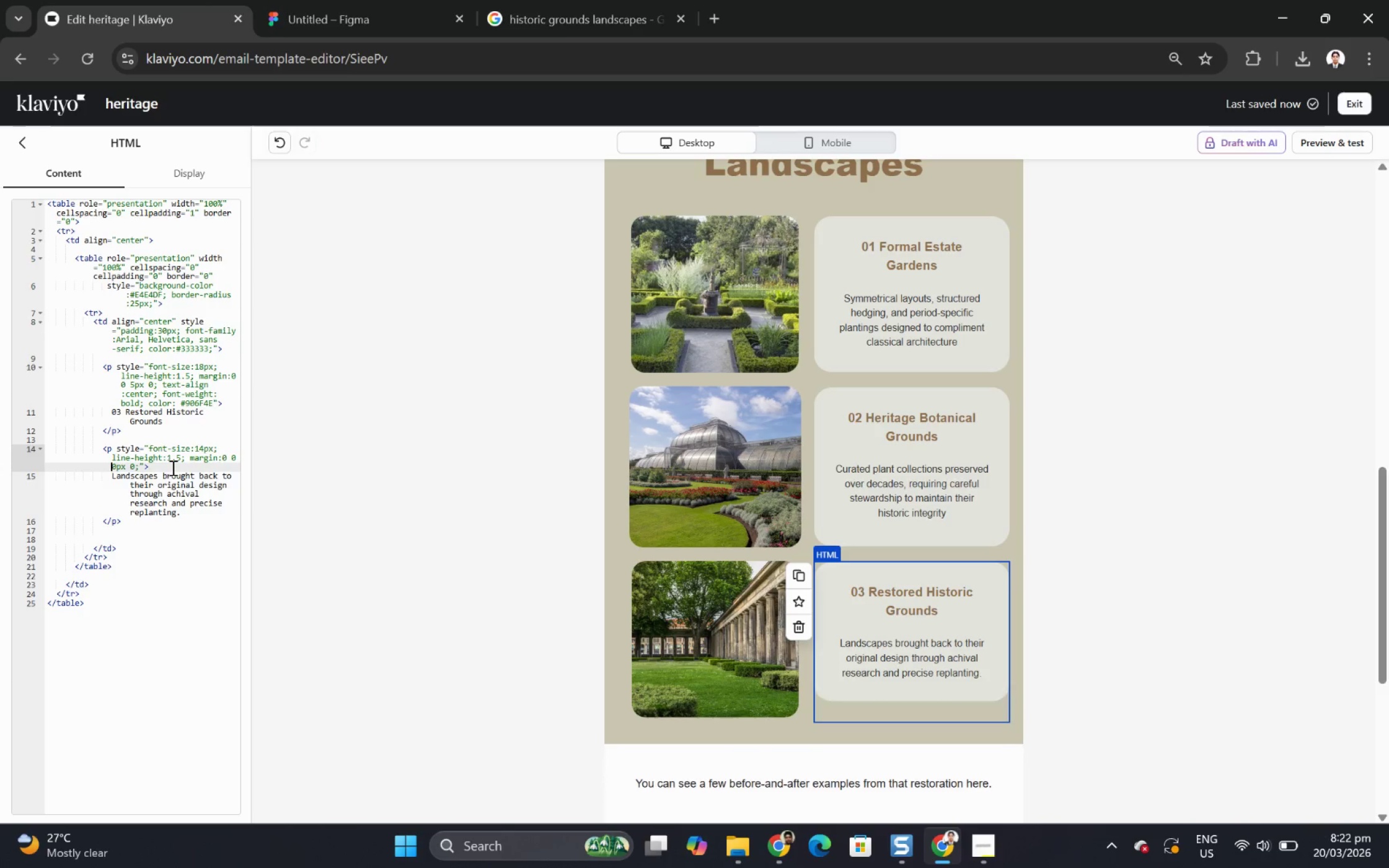 
key(2)
 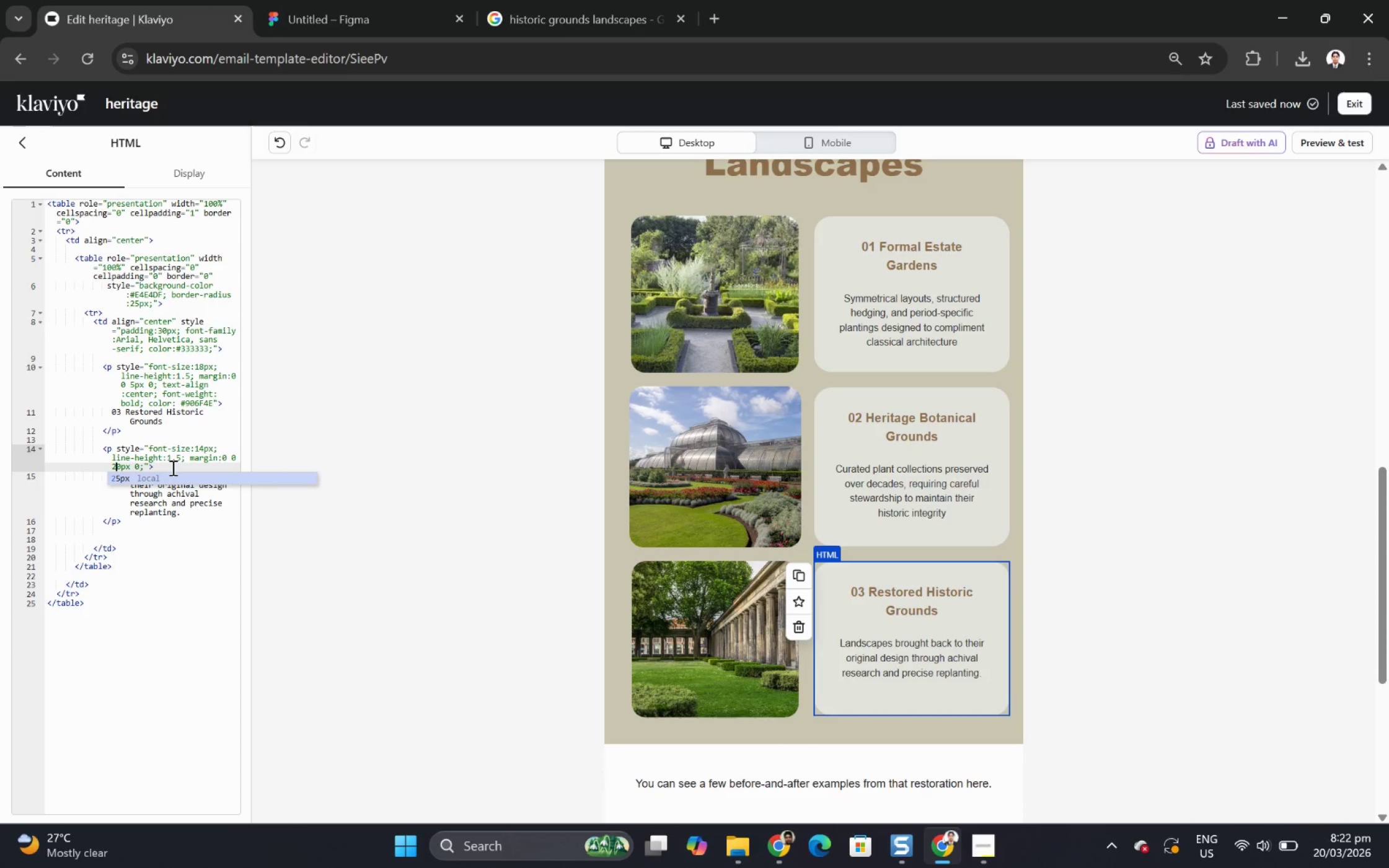 
key(ArrowRight)
 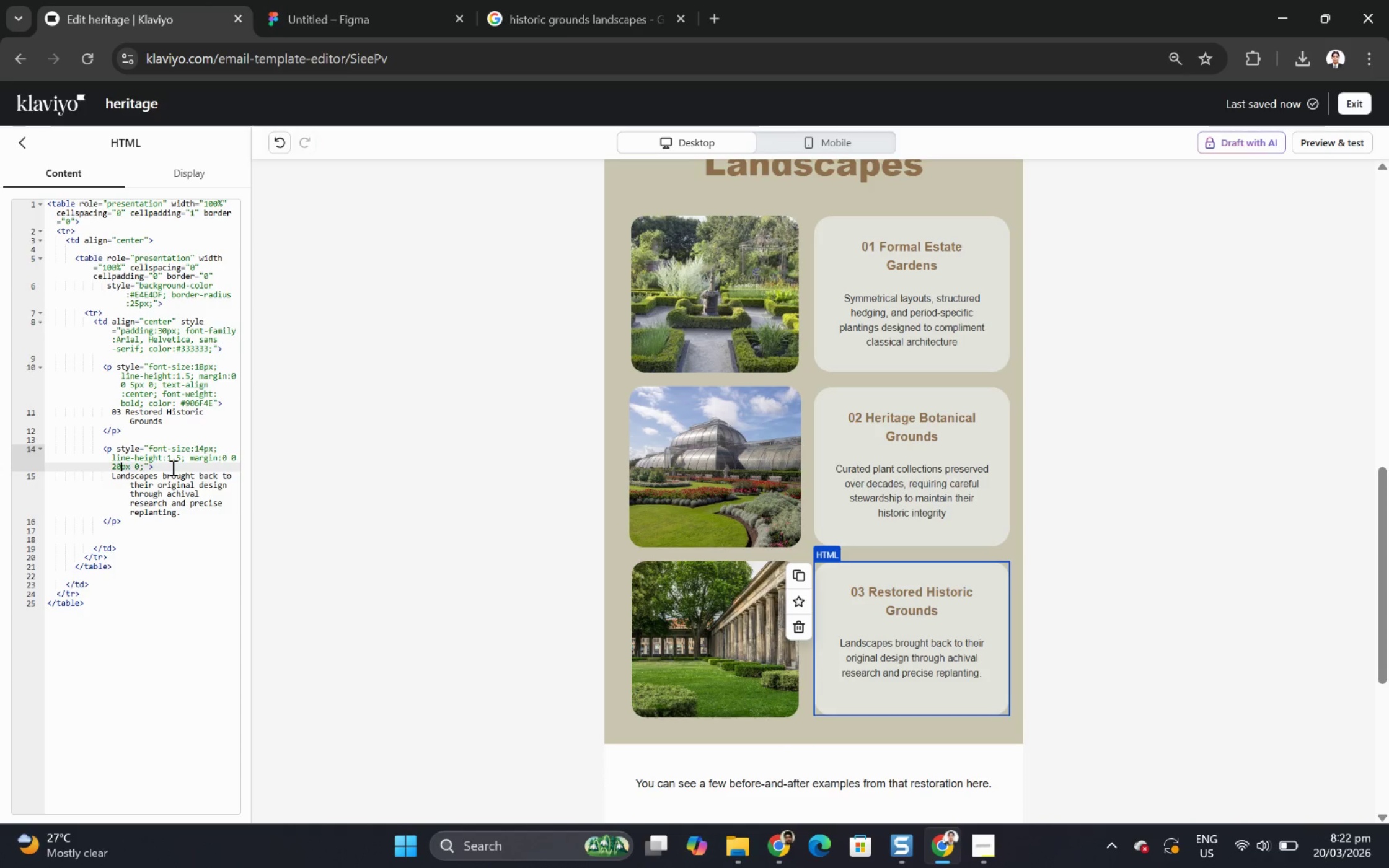 
key(Backspace)
 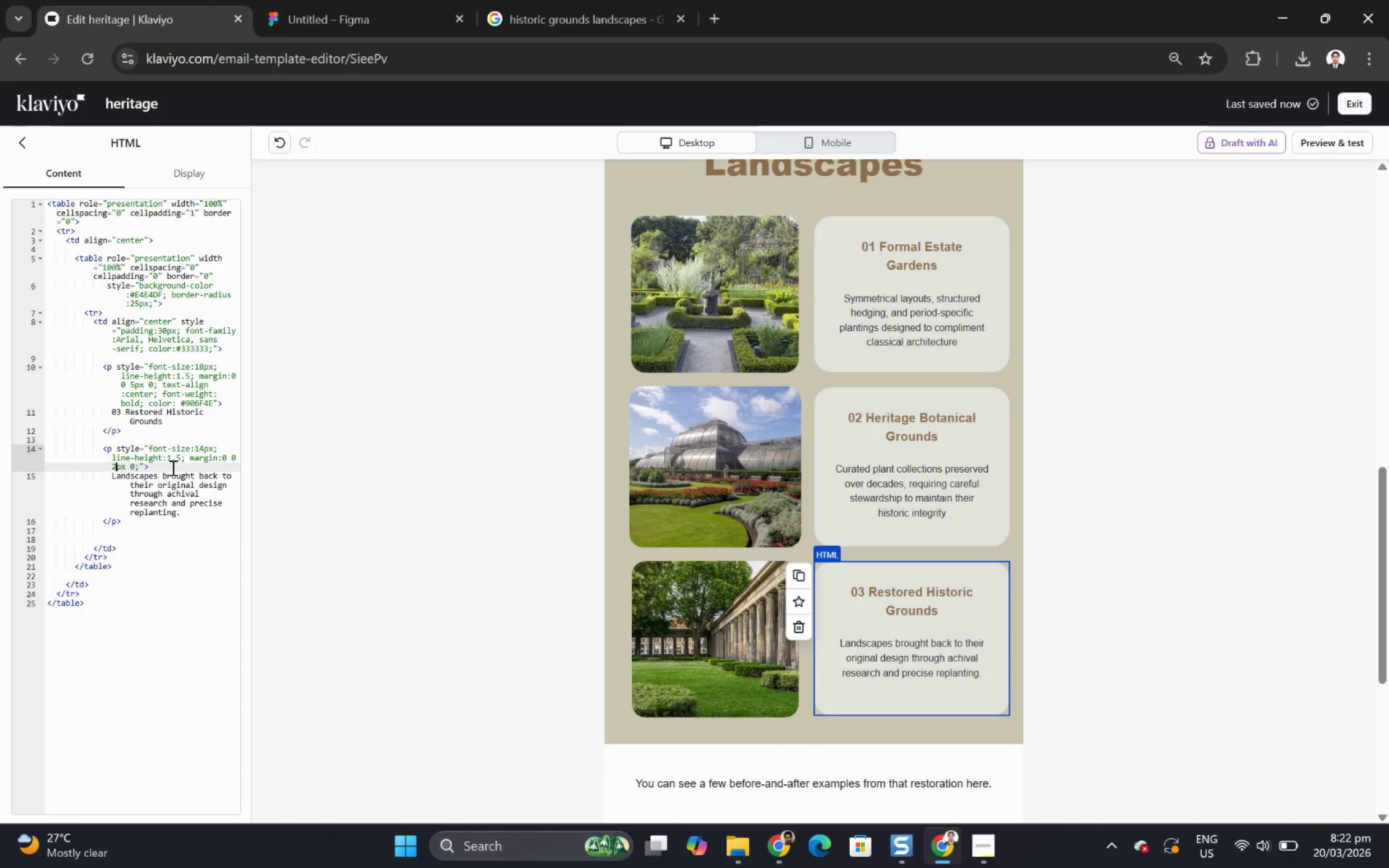 
key(5)
 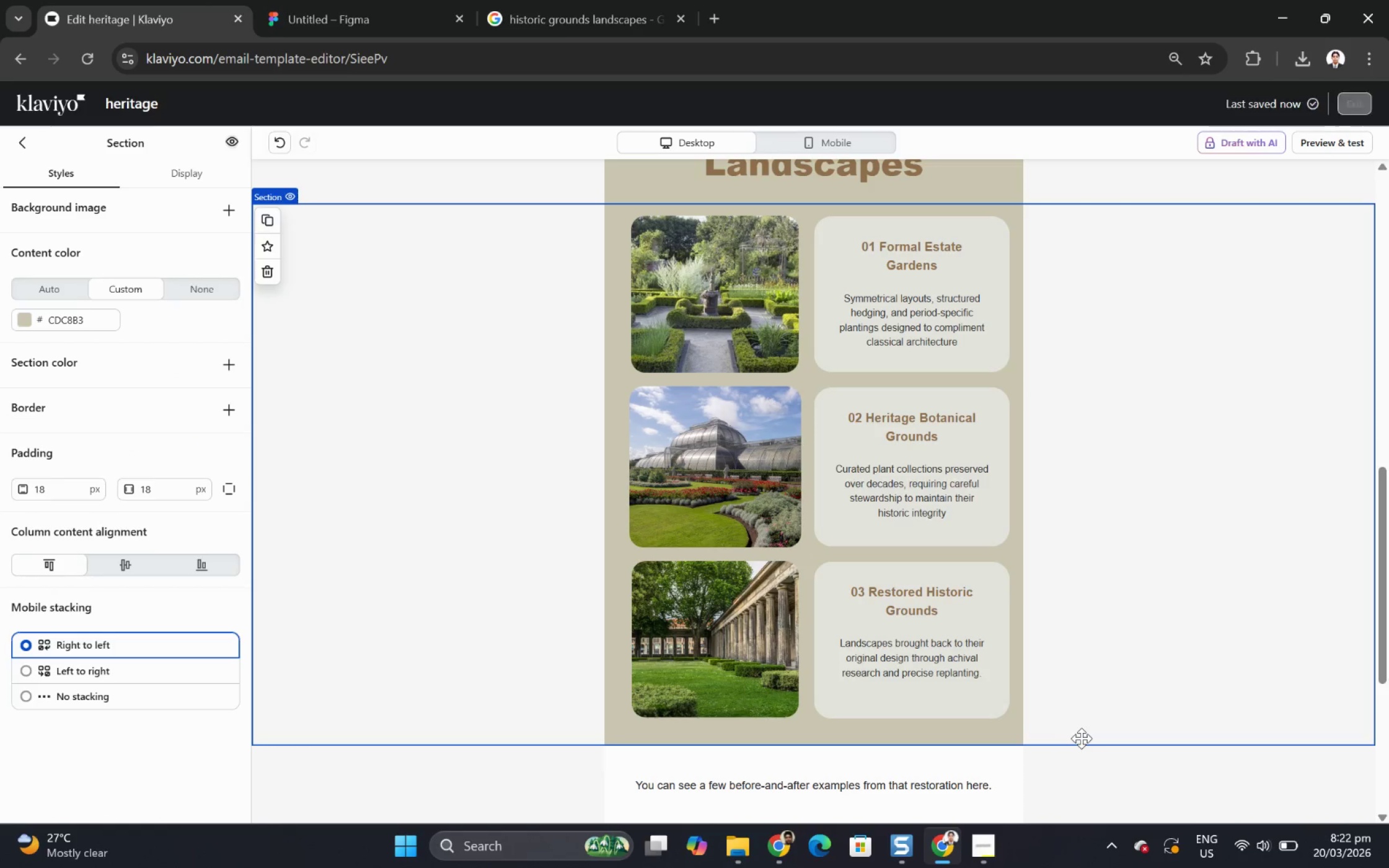 
scroll: coordinate [1212, 625], scroll_direction: up, amount: 2.0
 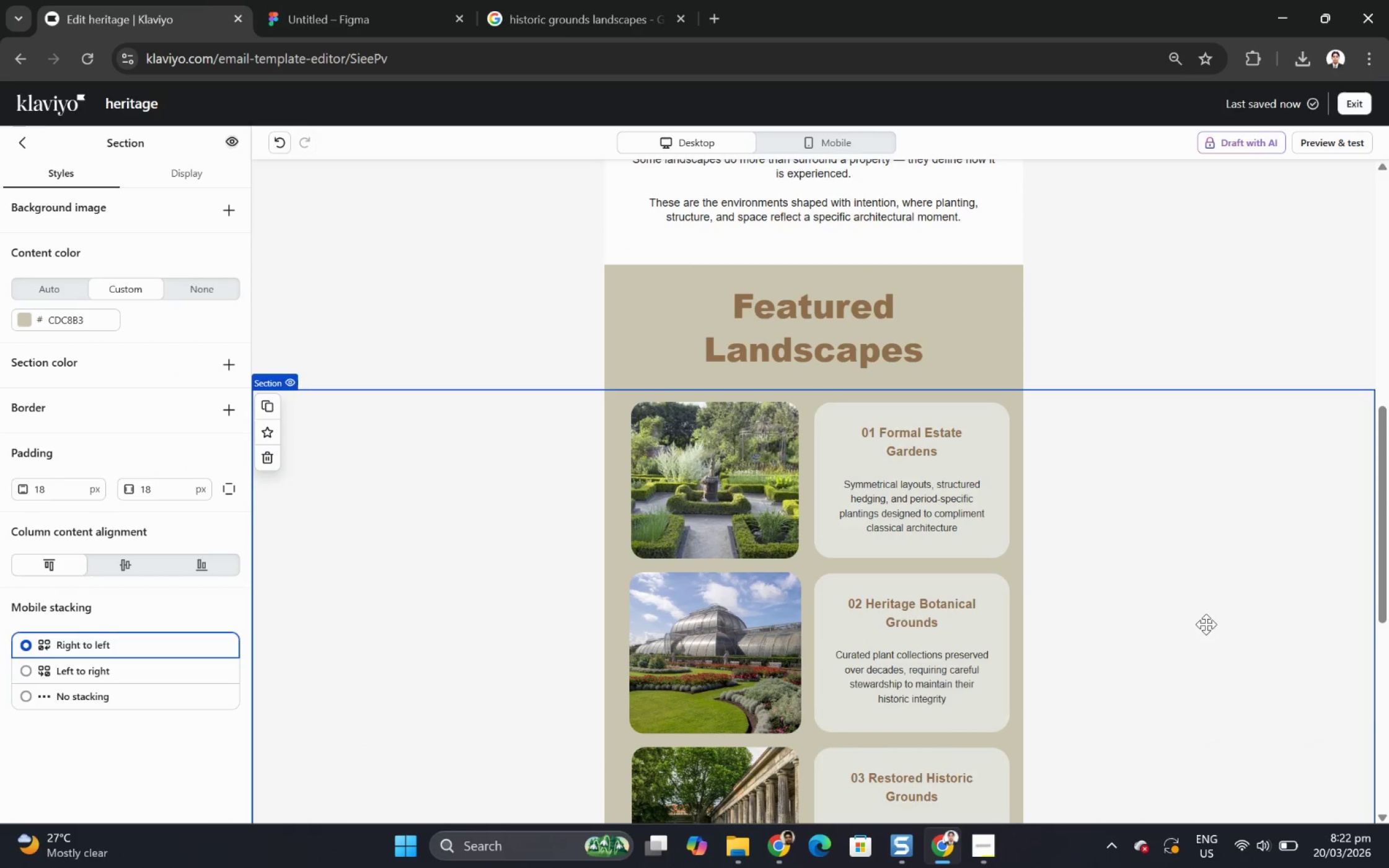 
scroll: coordinate [1206, 621], scroll_direction: down, amount: 2.0
 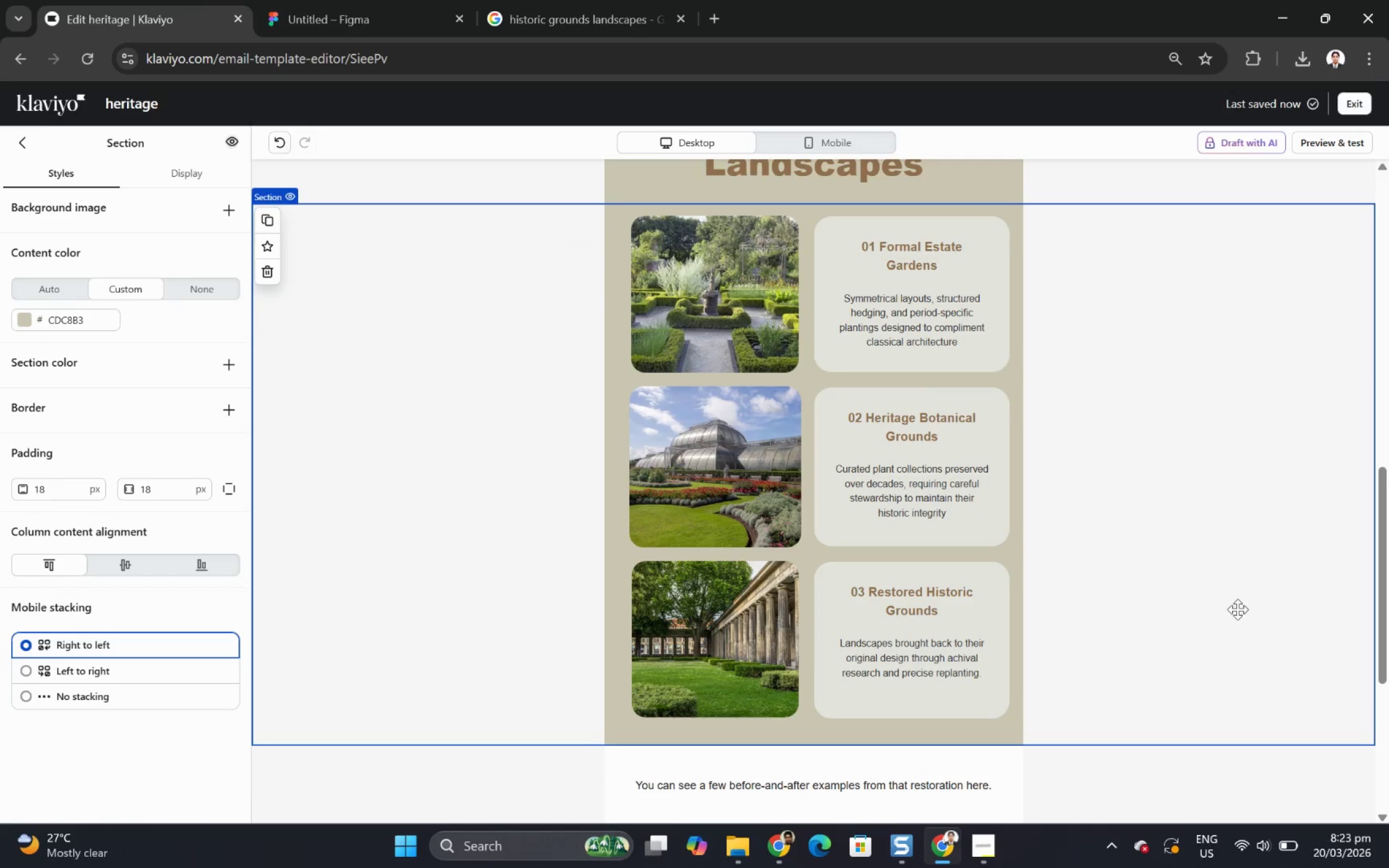 
scroll: coordinate [1230, 587], scroll_direction: up, amount: 7.0
 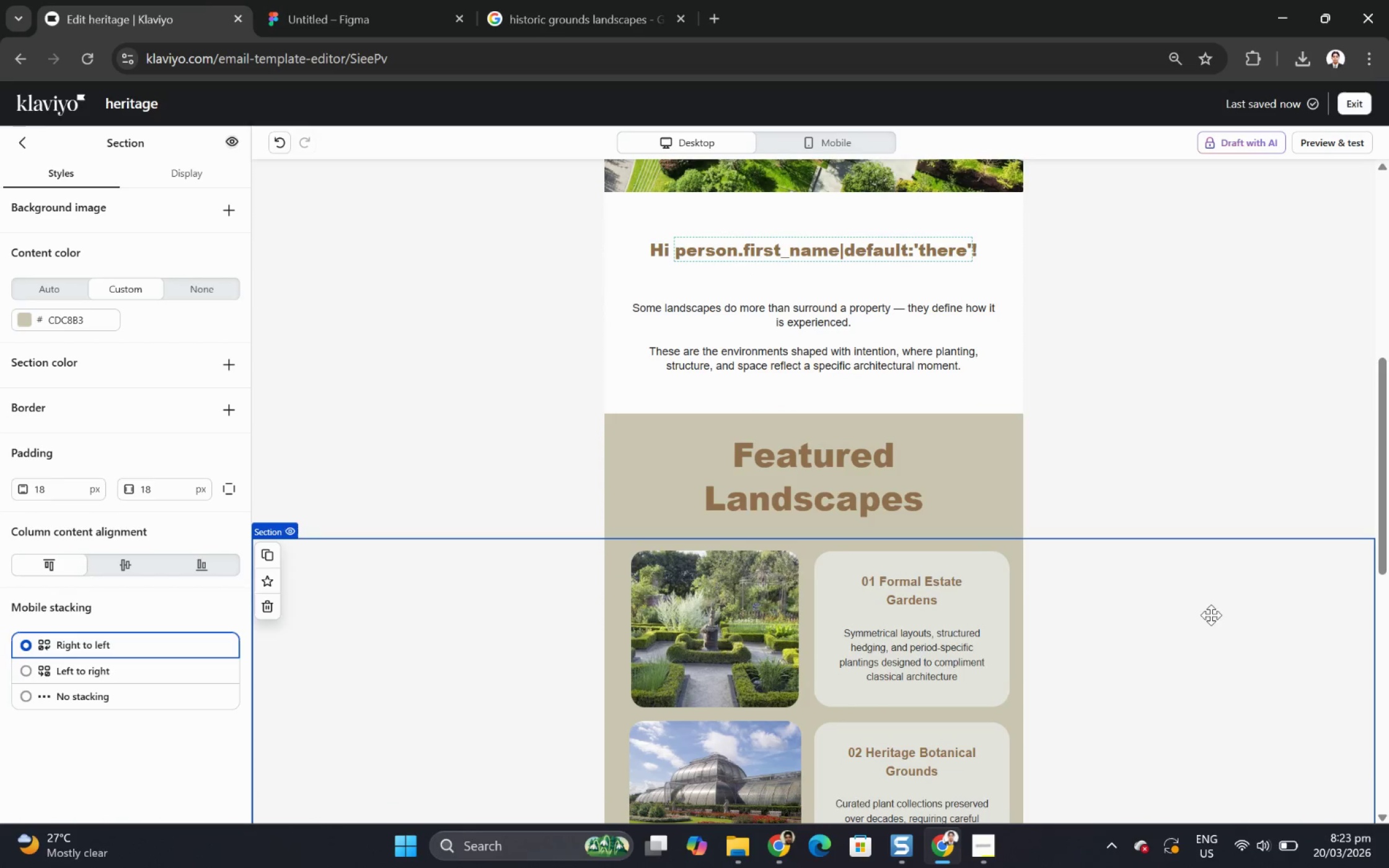 
hold_key(key=ControlLeft, duration=1.5)
scroll: coordinate [1207, 613], scroll_direction: down, amount: 5.0
 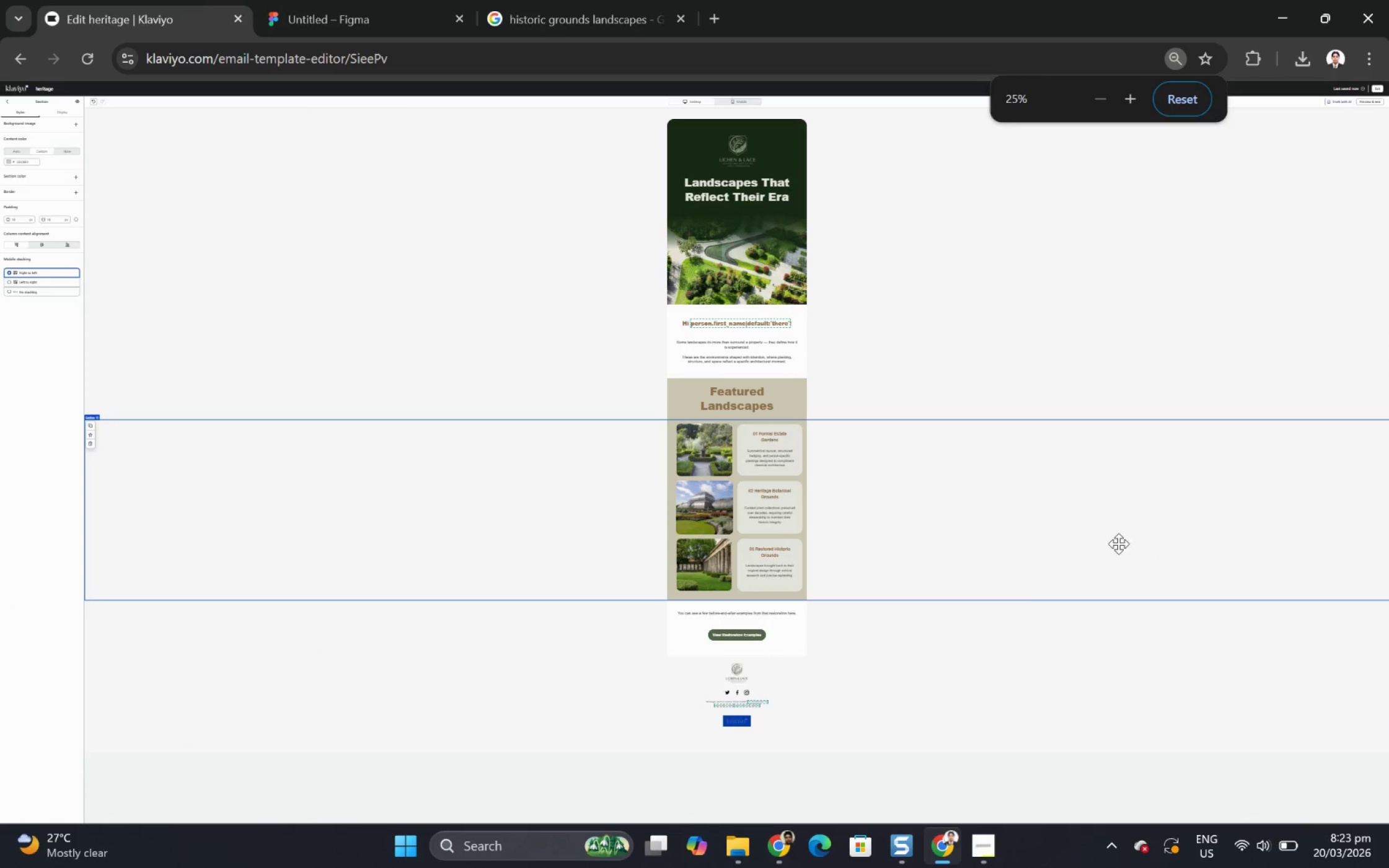 
key(Control+ControlLeft)
 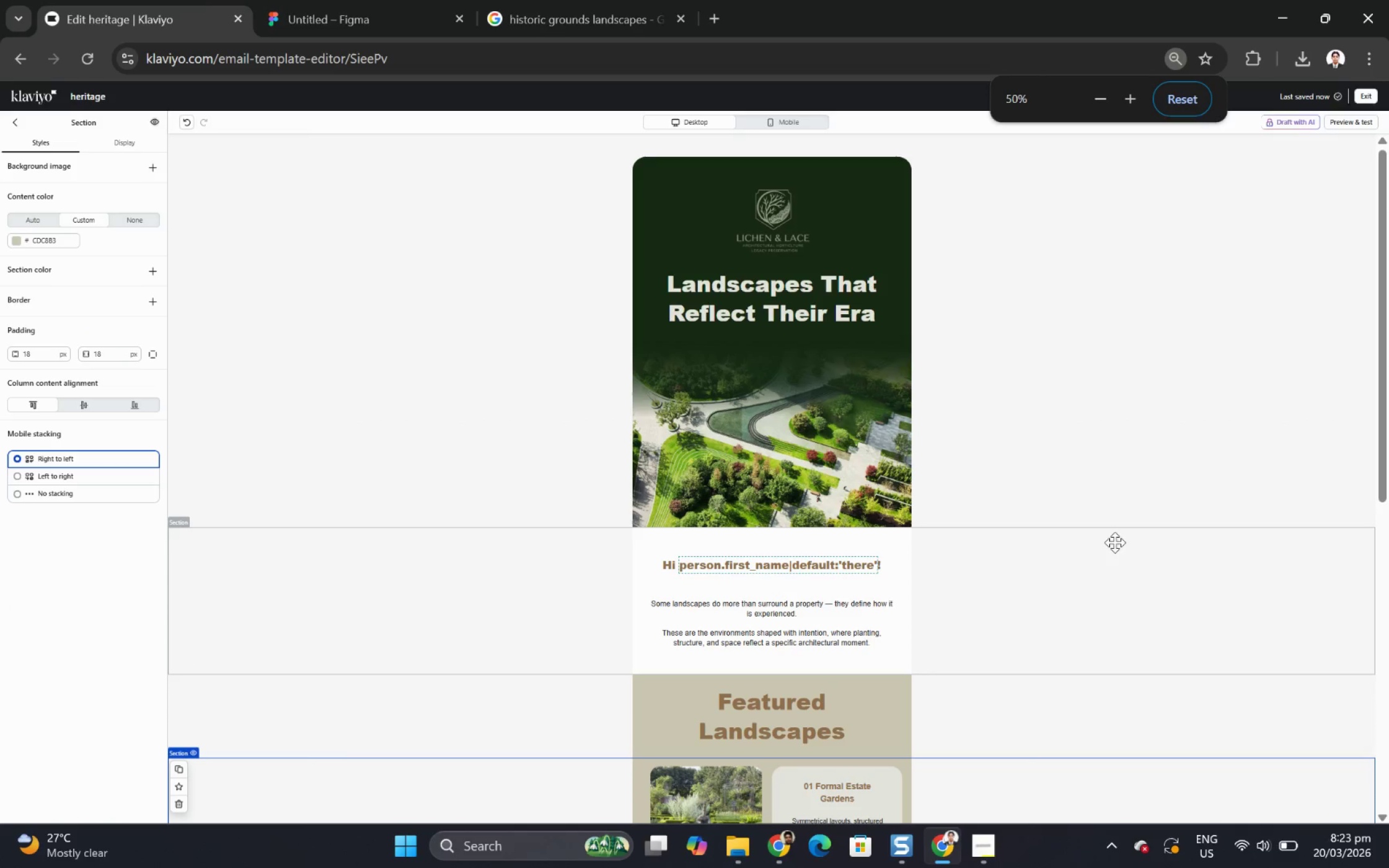 
key(Control+ControlLeft)
 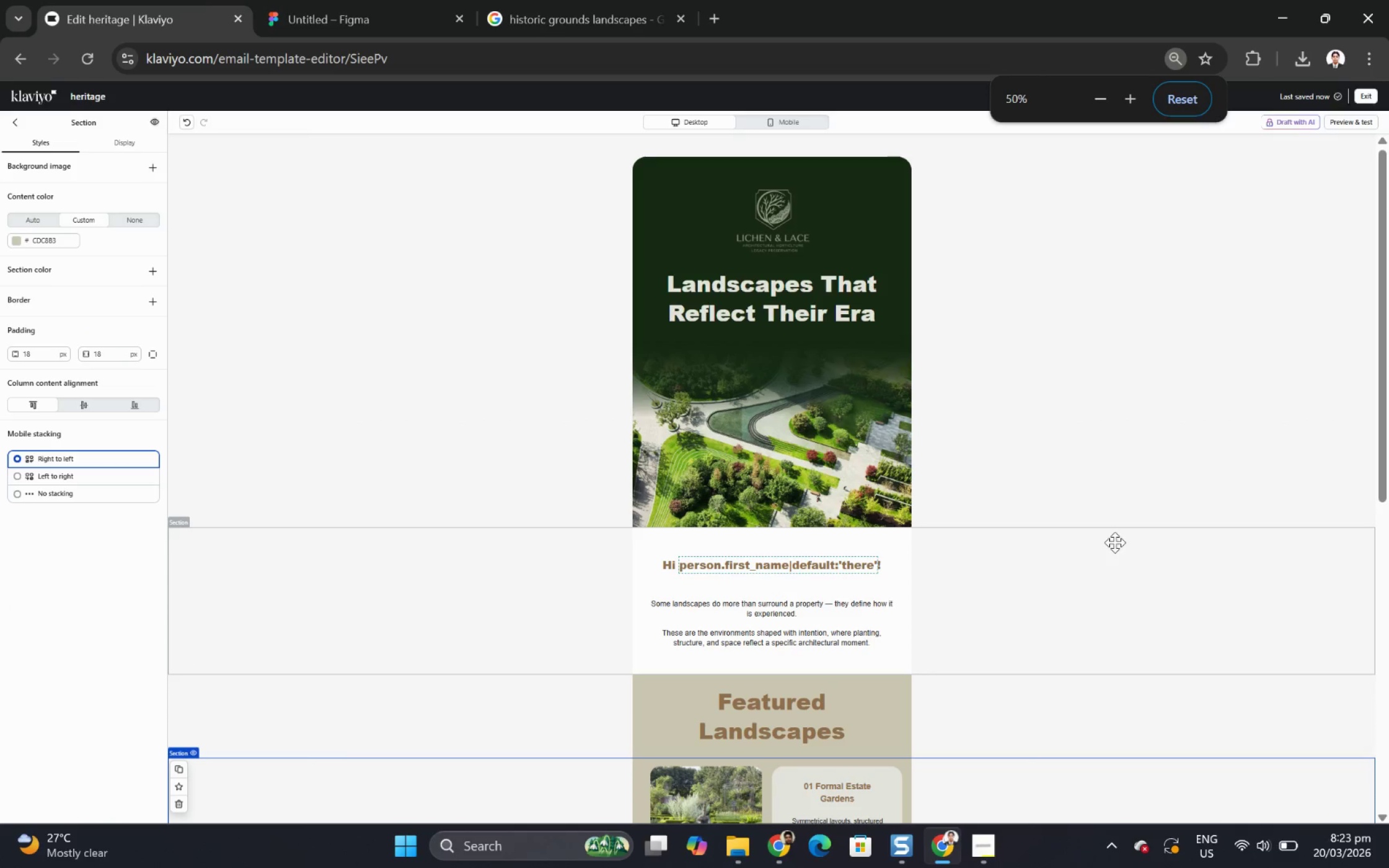 
key(Control+ControlLeft)
 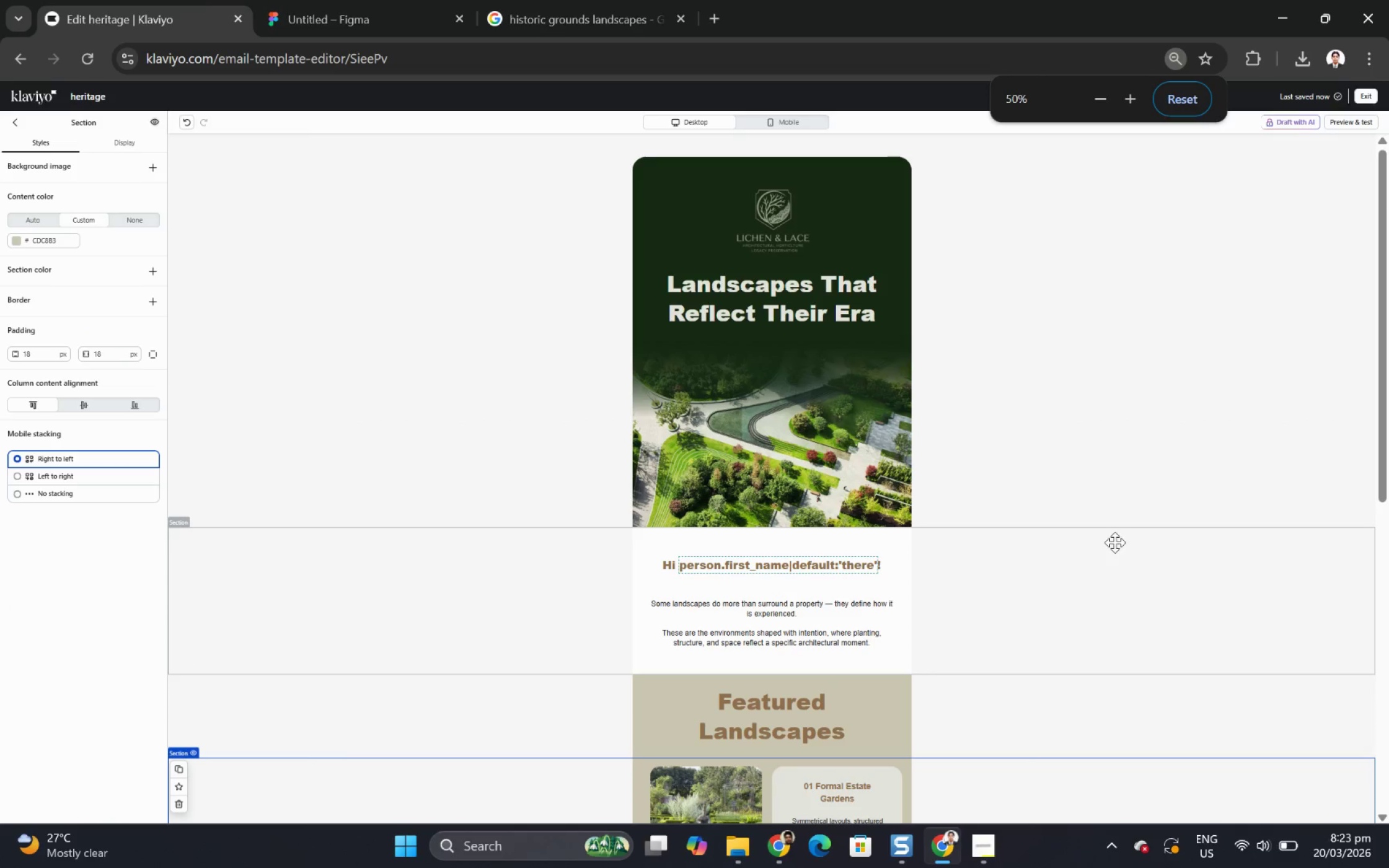 
key(Control+ControlLeft)
 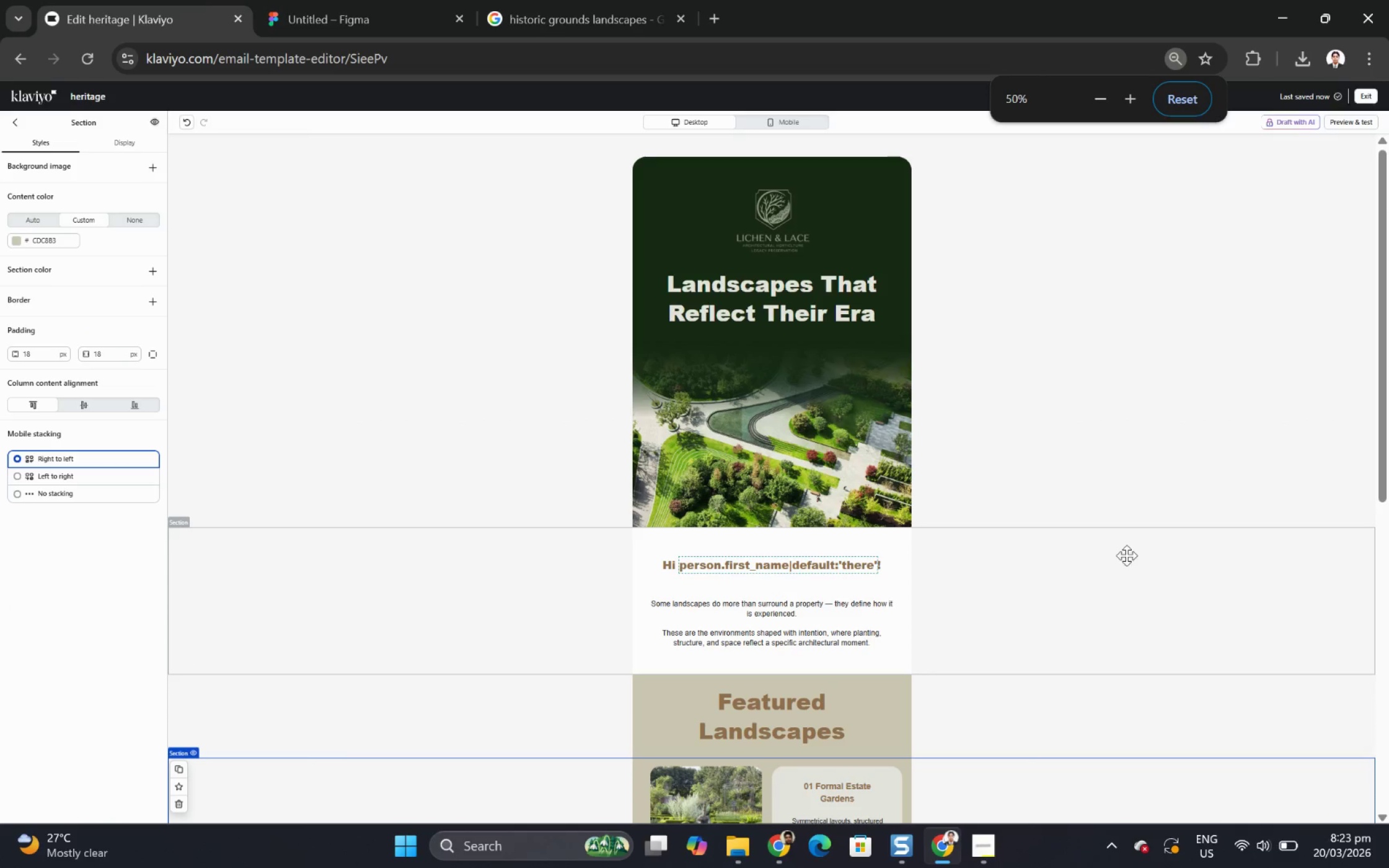 
key(Control+ControlLeft)
 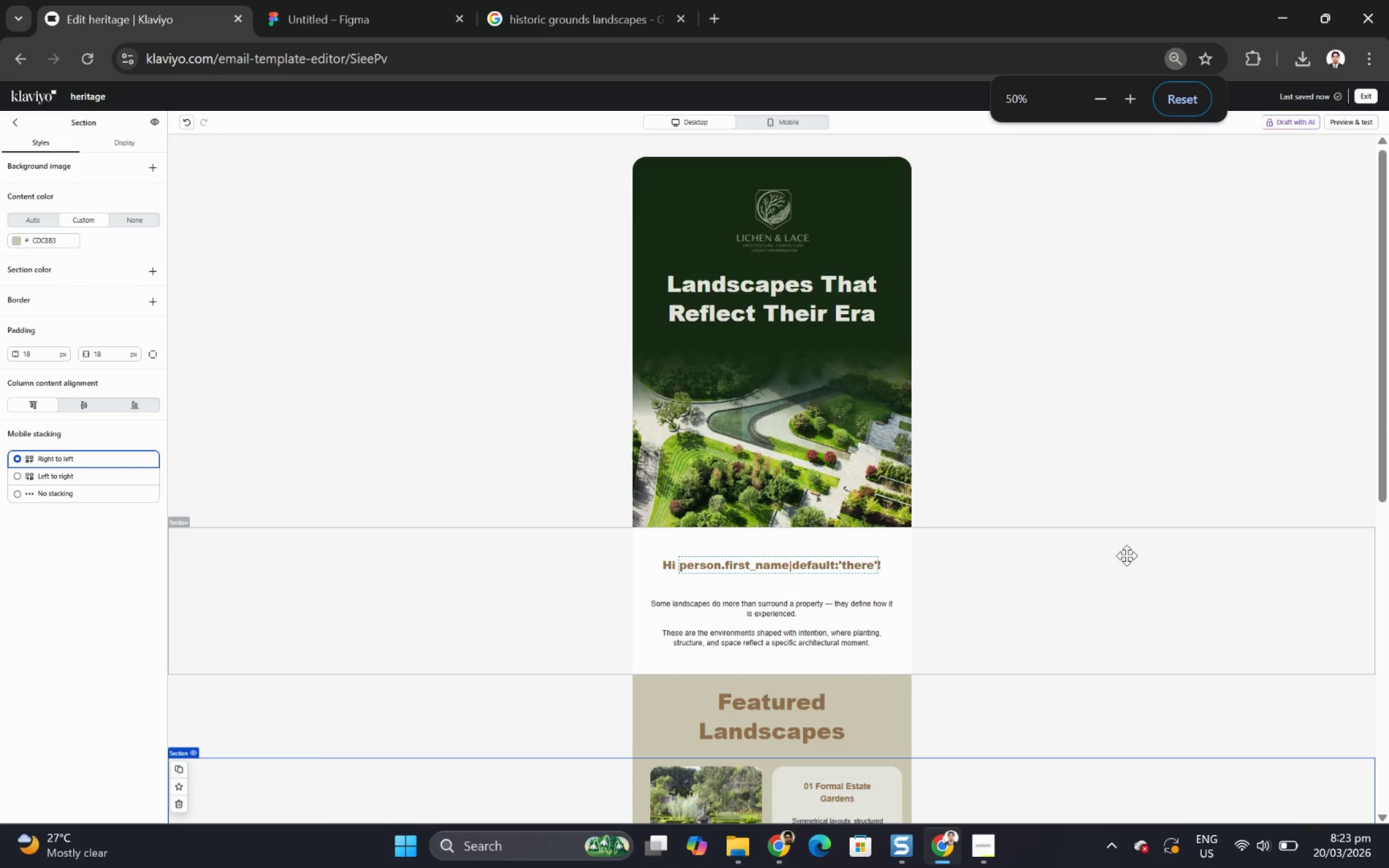 
key(Control+ControlLeft)
 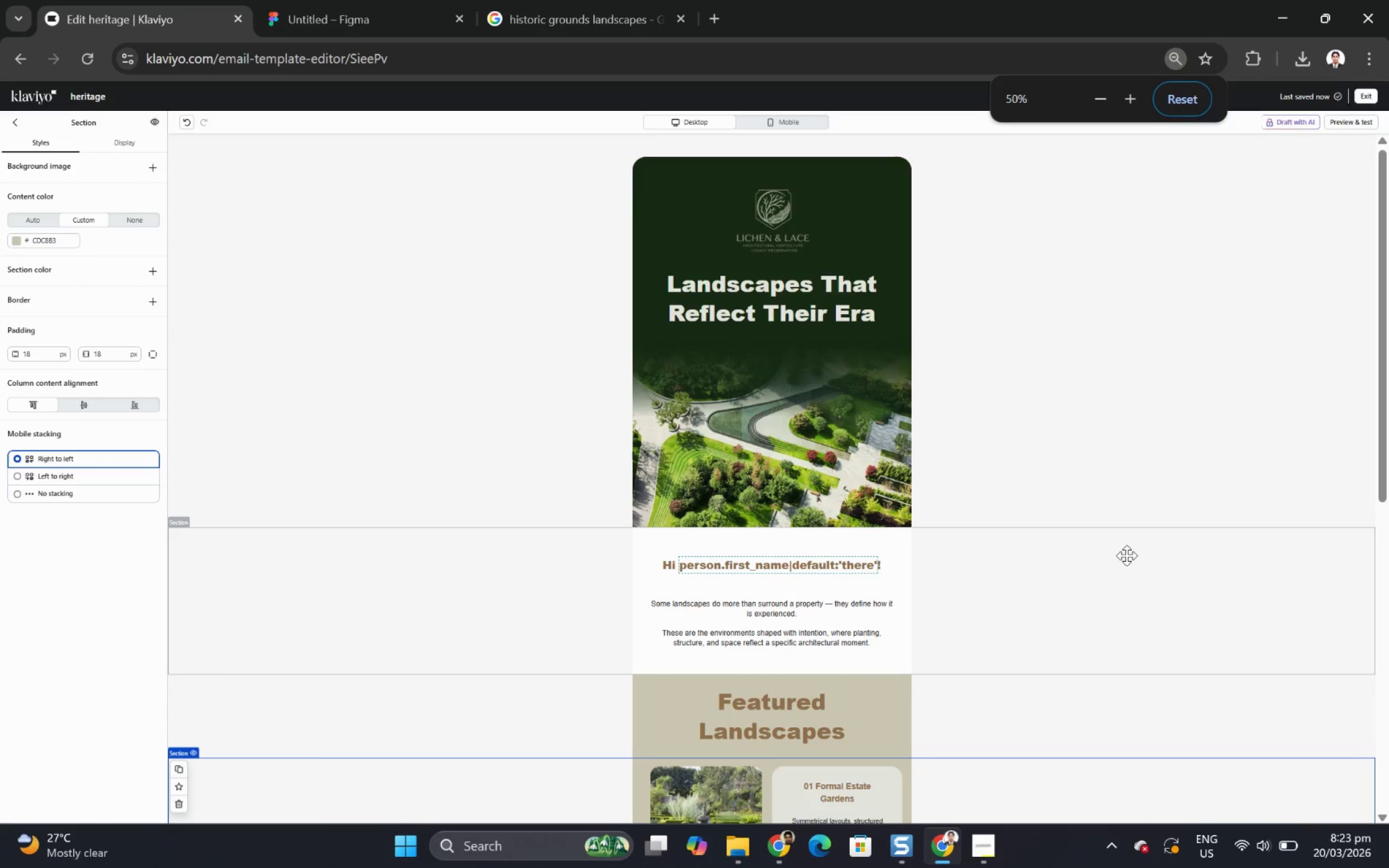 
key(Control+ControlLeft)
 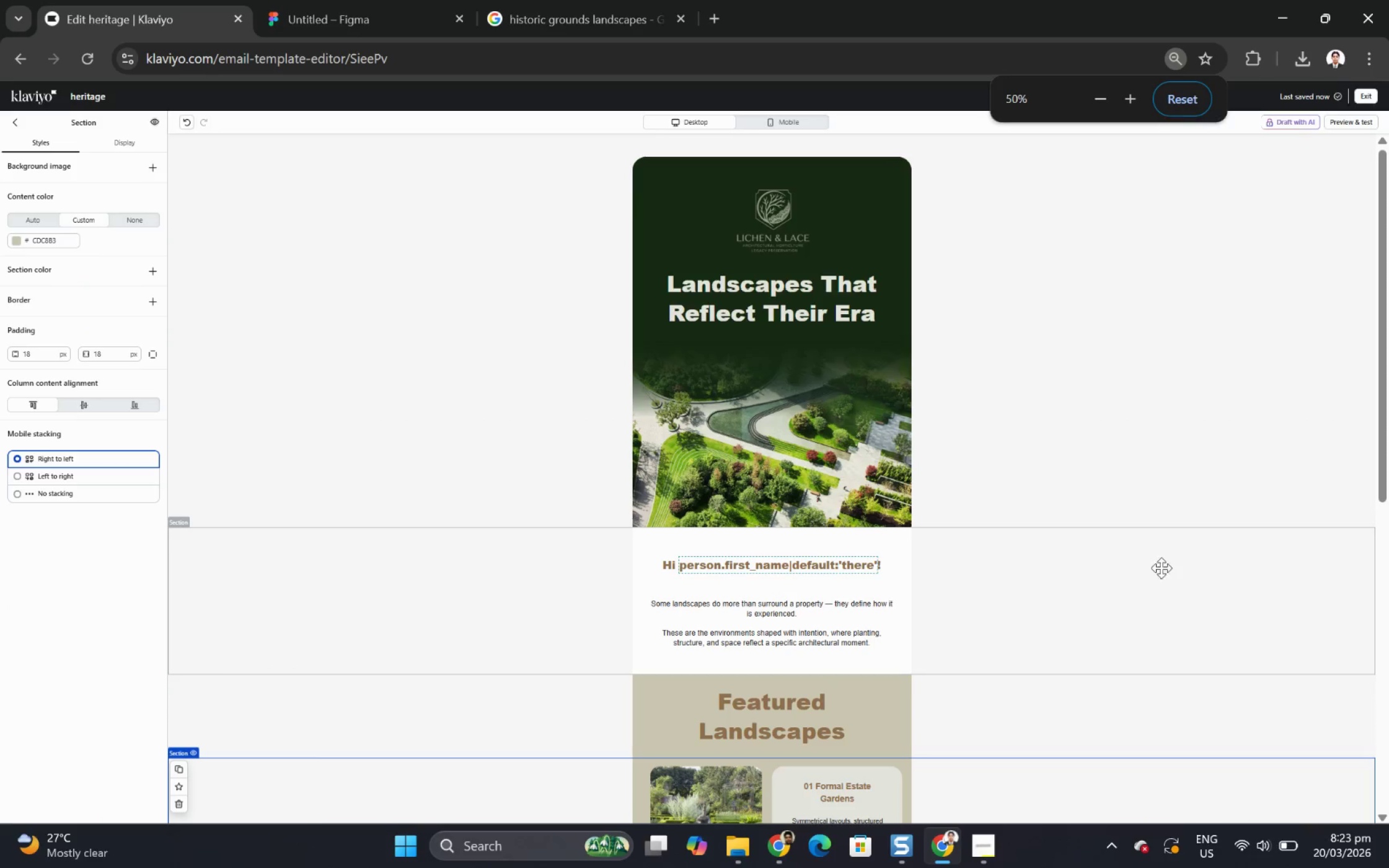 
key(Control+ControlLeft)
 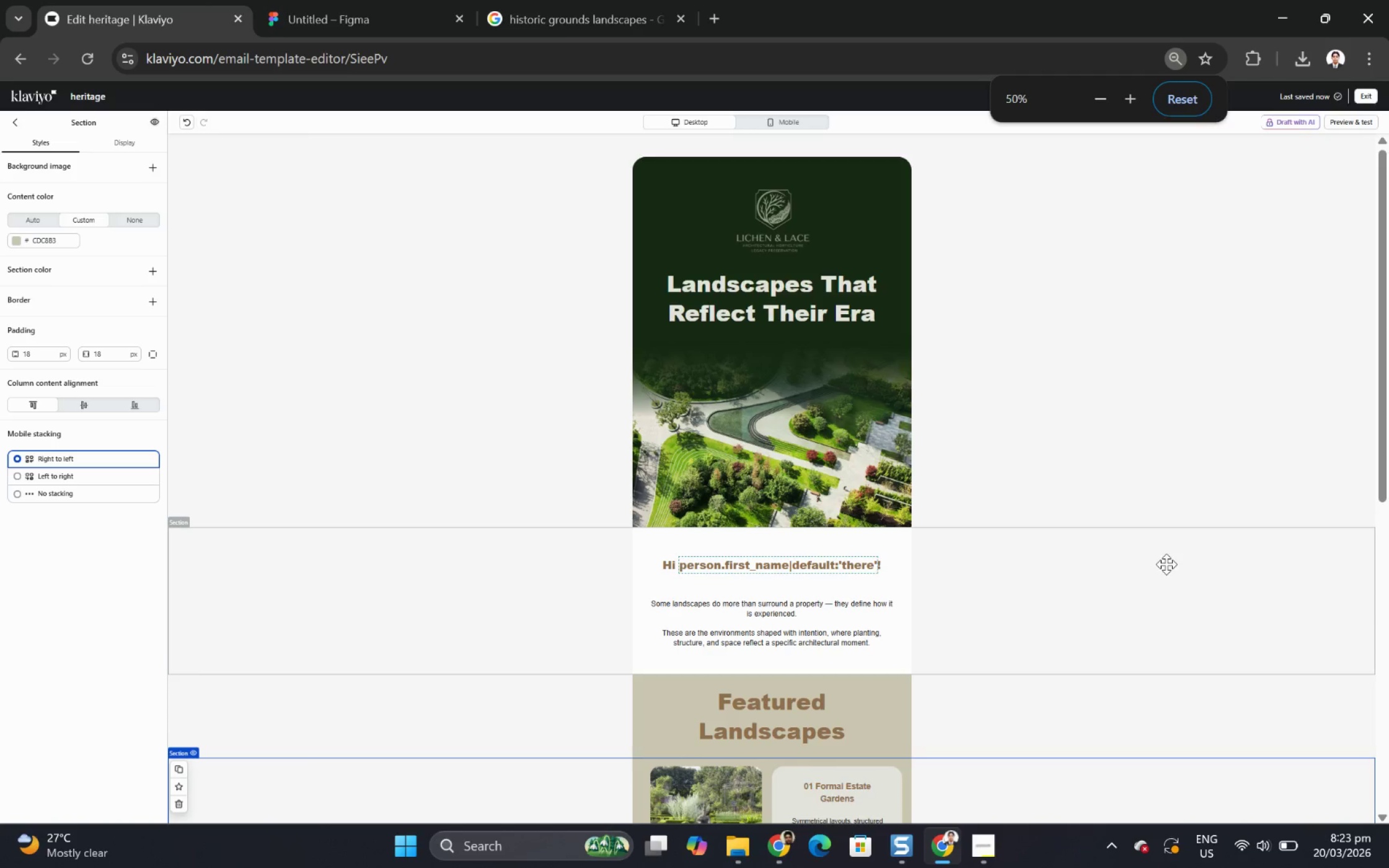 
scroll: coordinate [1114, 542], scroll_direction: up, amount: 2.0
 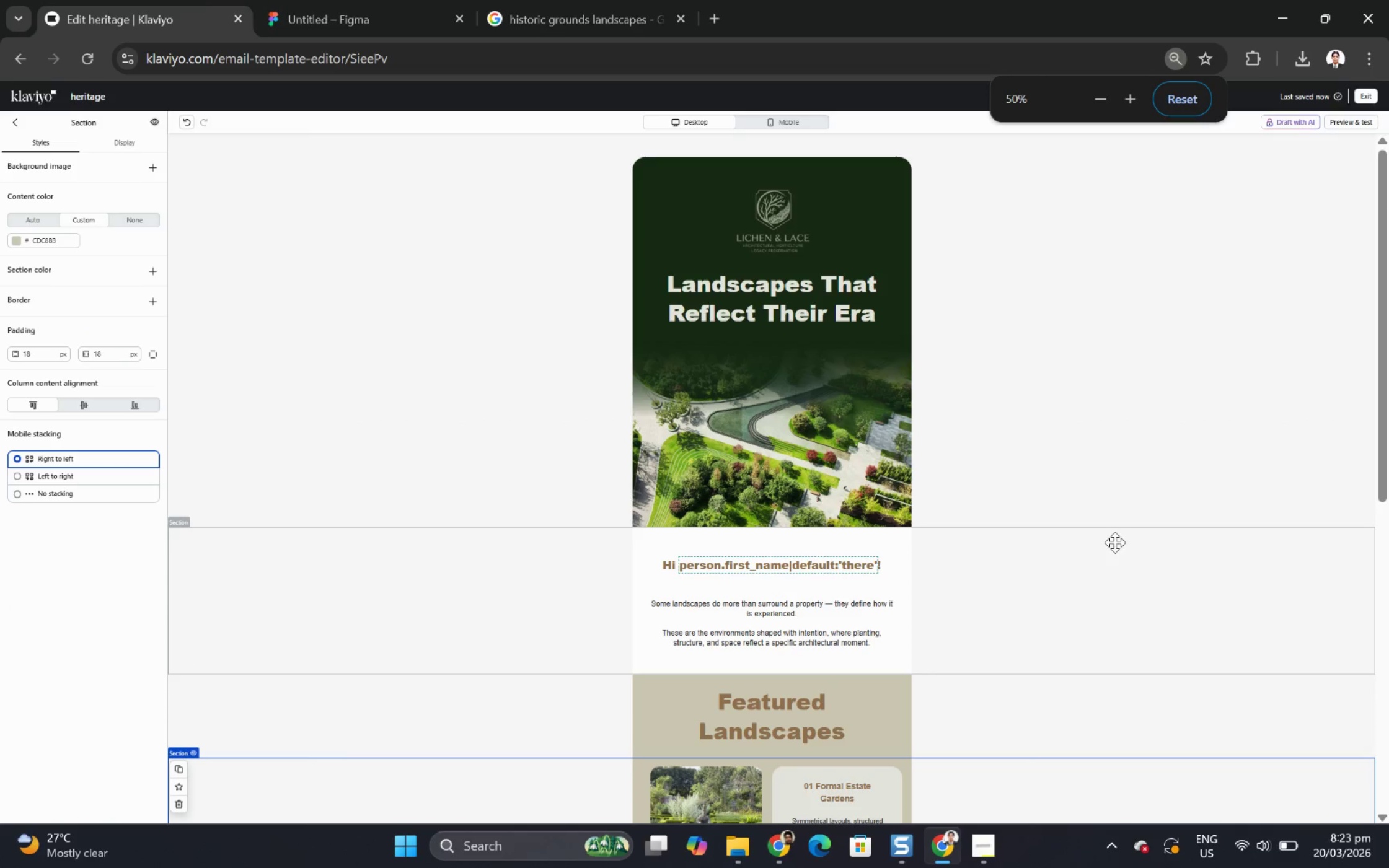 
scroll: coordinate [1173, 561], scroll_direction: down, amount: 2.0
 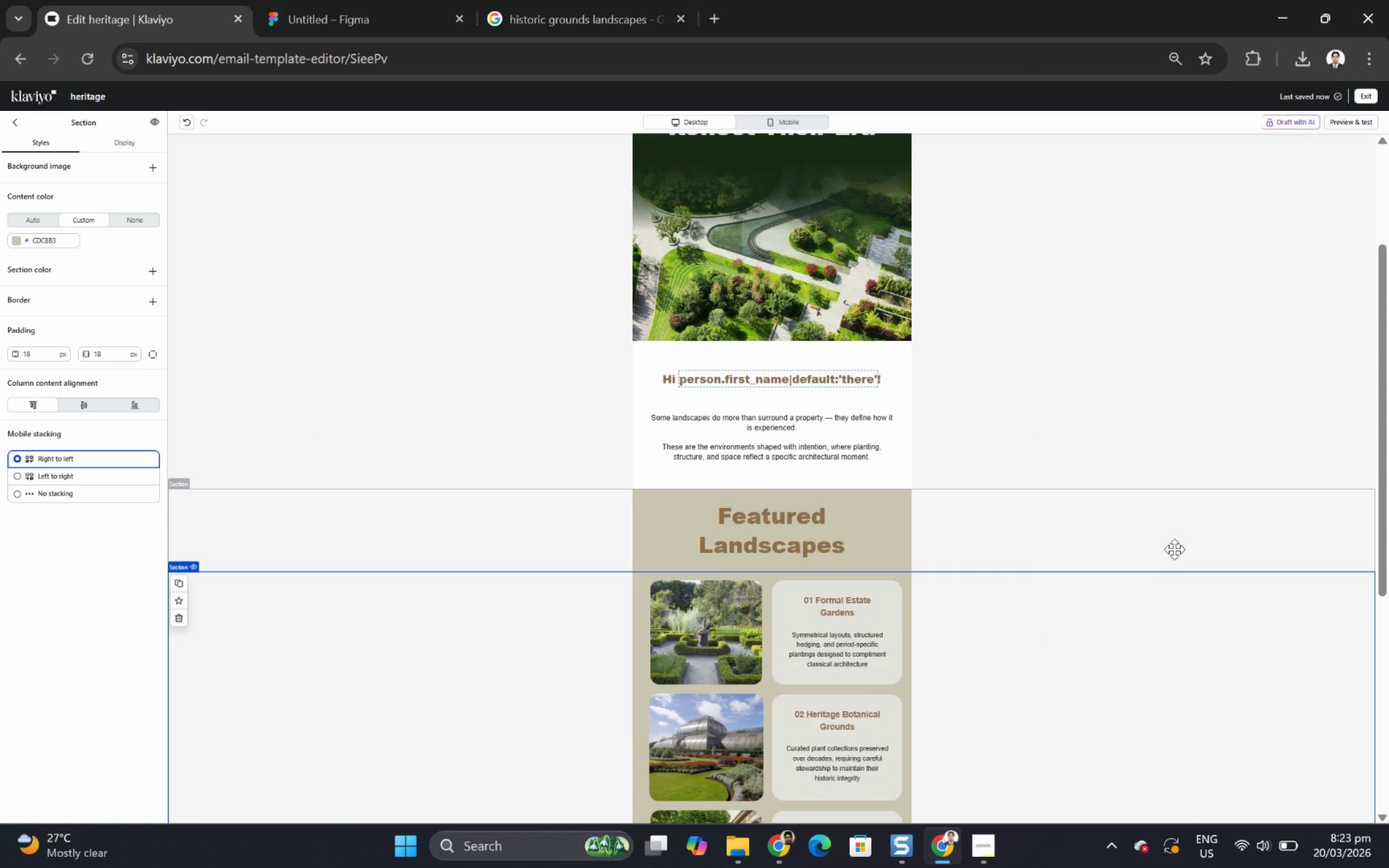 
scroll: coordinate [1176, 542], scroll_direction: up, amount: 1.0
 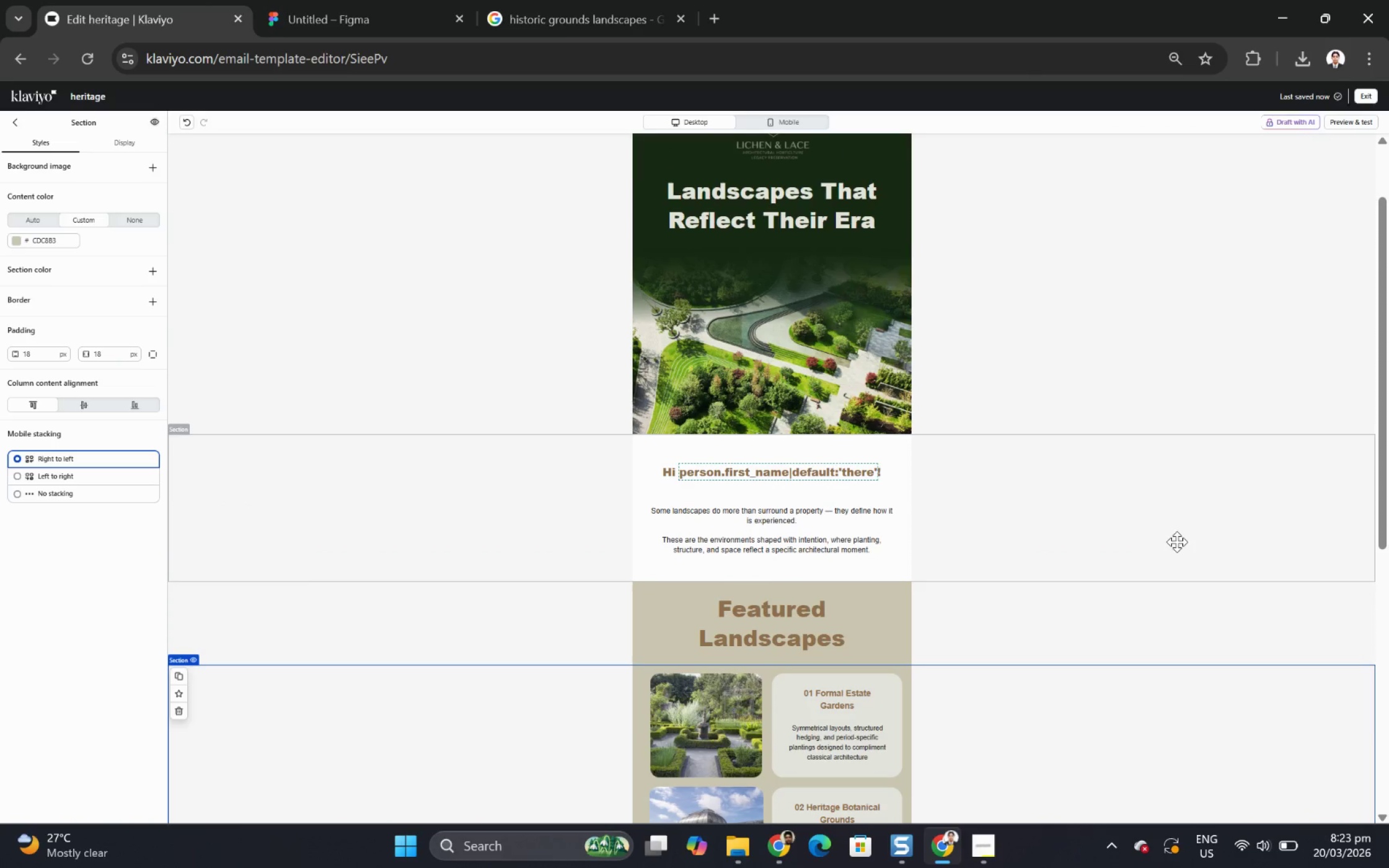 
scroll: coordinate [1176, 541], scroll_direction: down, amount: 3.0
 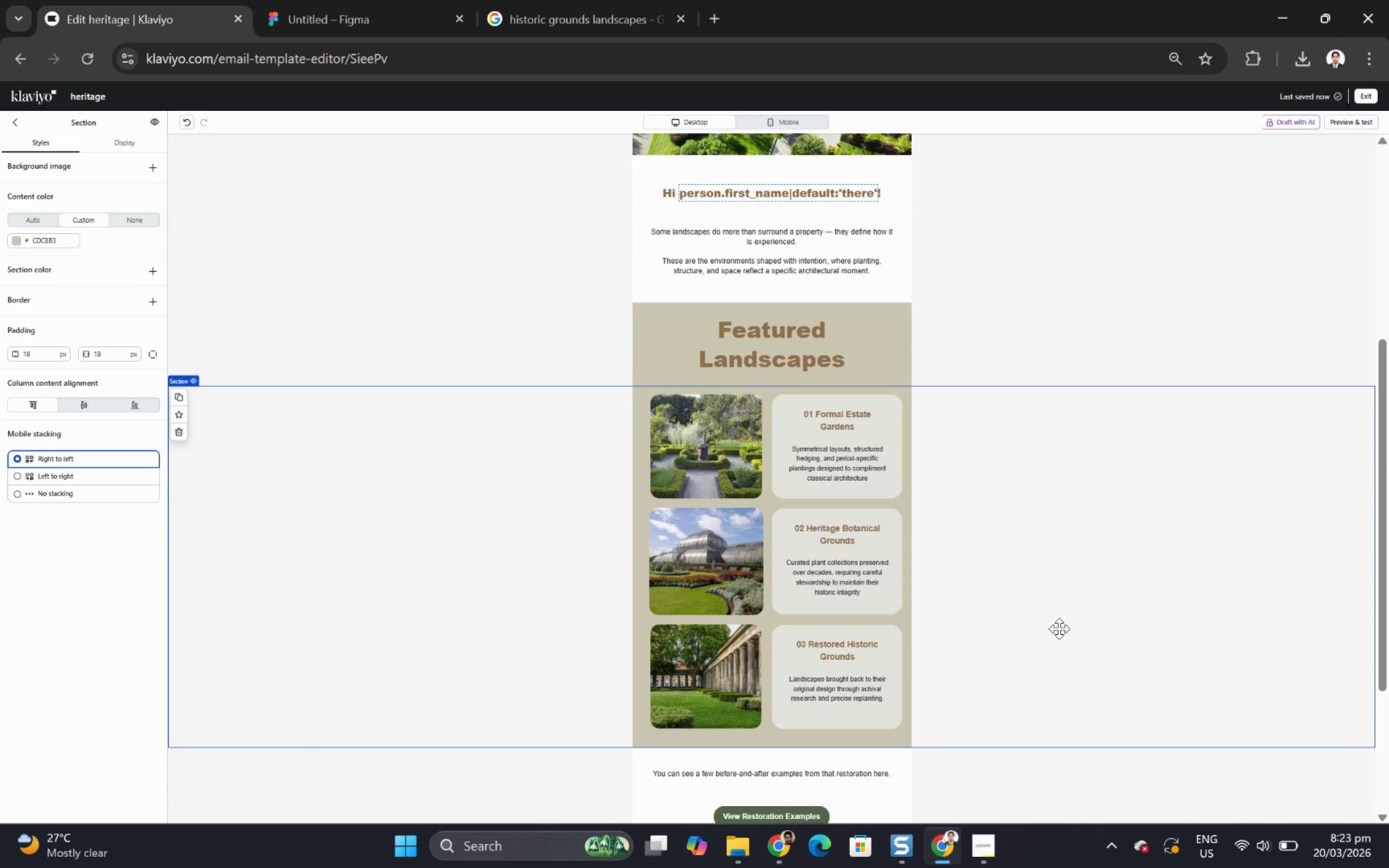 
left_click([810, 131])
 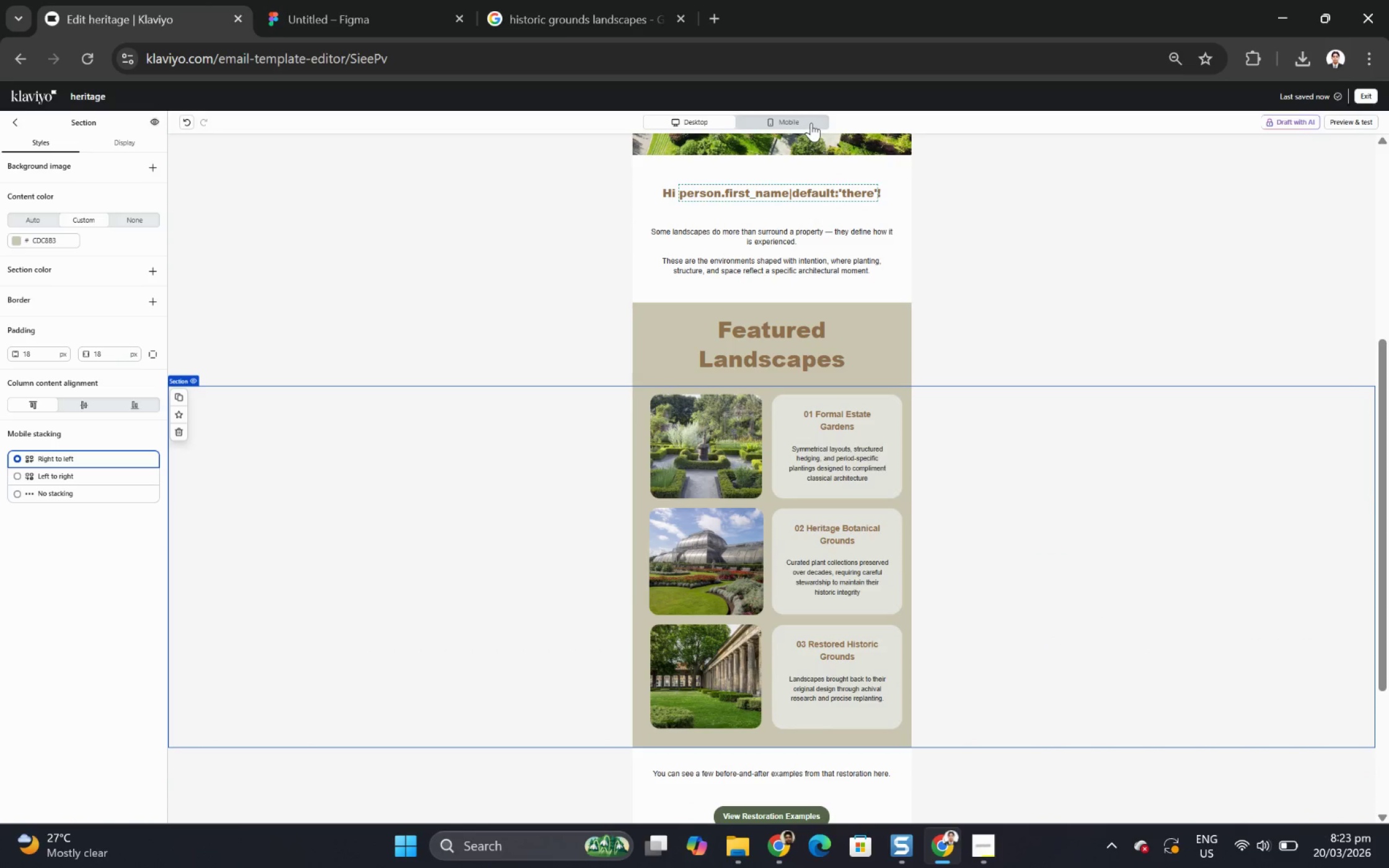 
left_click([811, 122])
 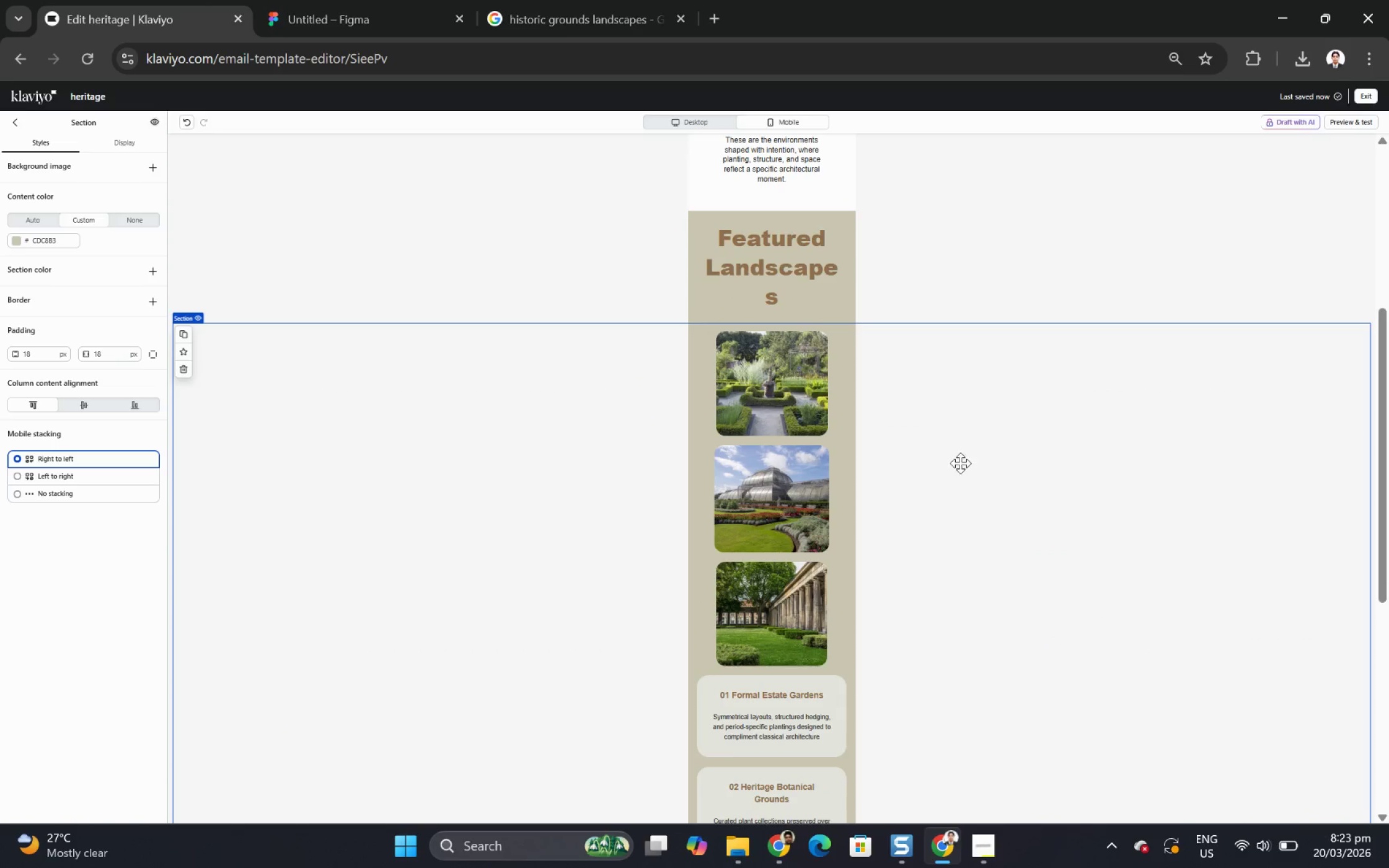 
scroll: coordinate [960, 463], scroll_direction: down, amount: 4.0
 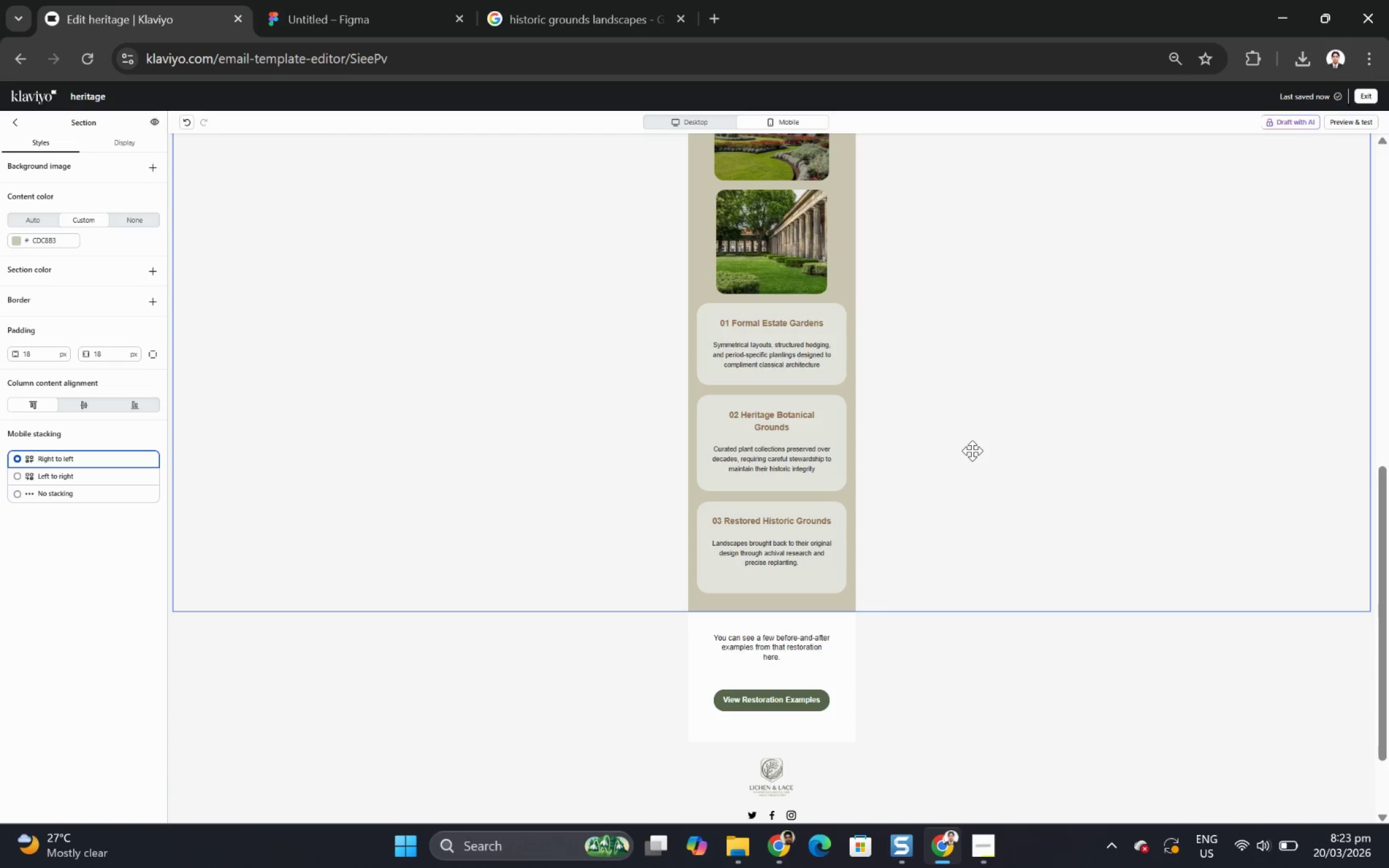 
scroll: coordinate [976, 450], scroll_direction: up, amount: 5.0
 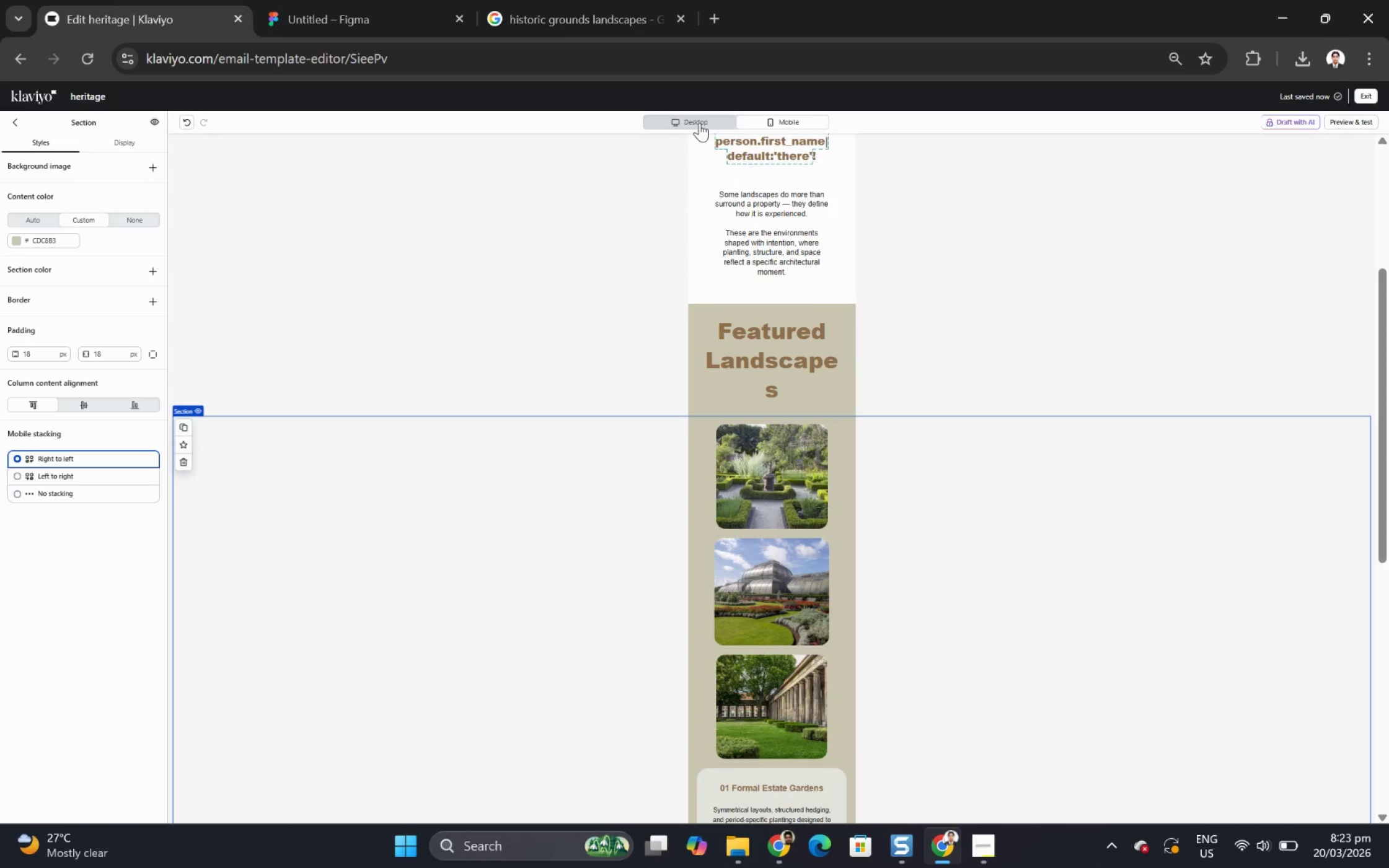 
left_click([699, 117])
 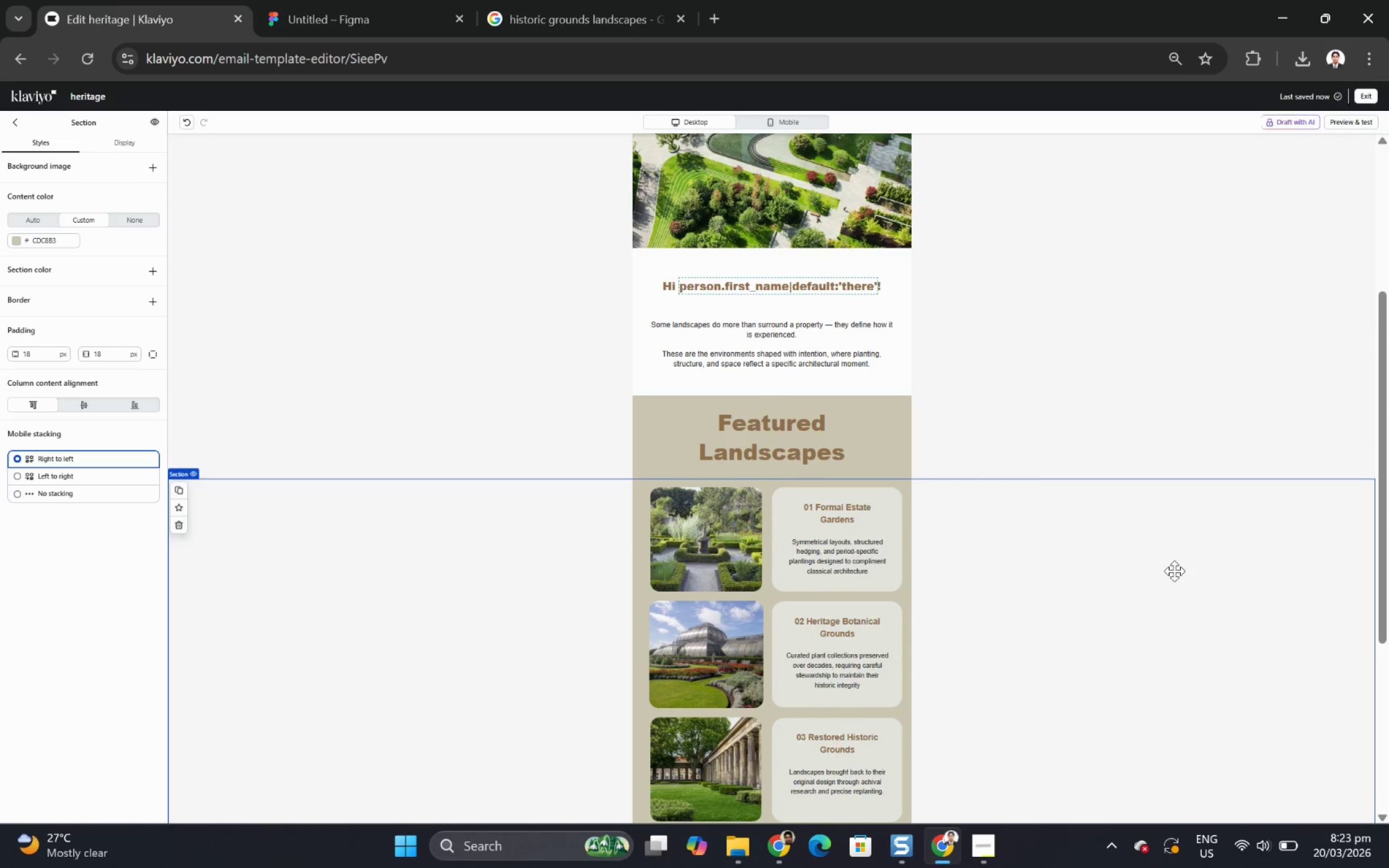 
scroll: coordinate [1175, 560], scroll_direction: down, amount: 1.0
 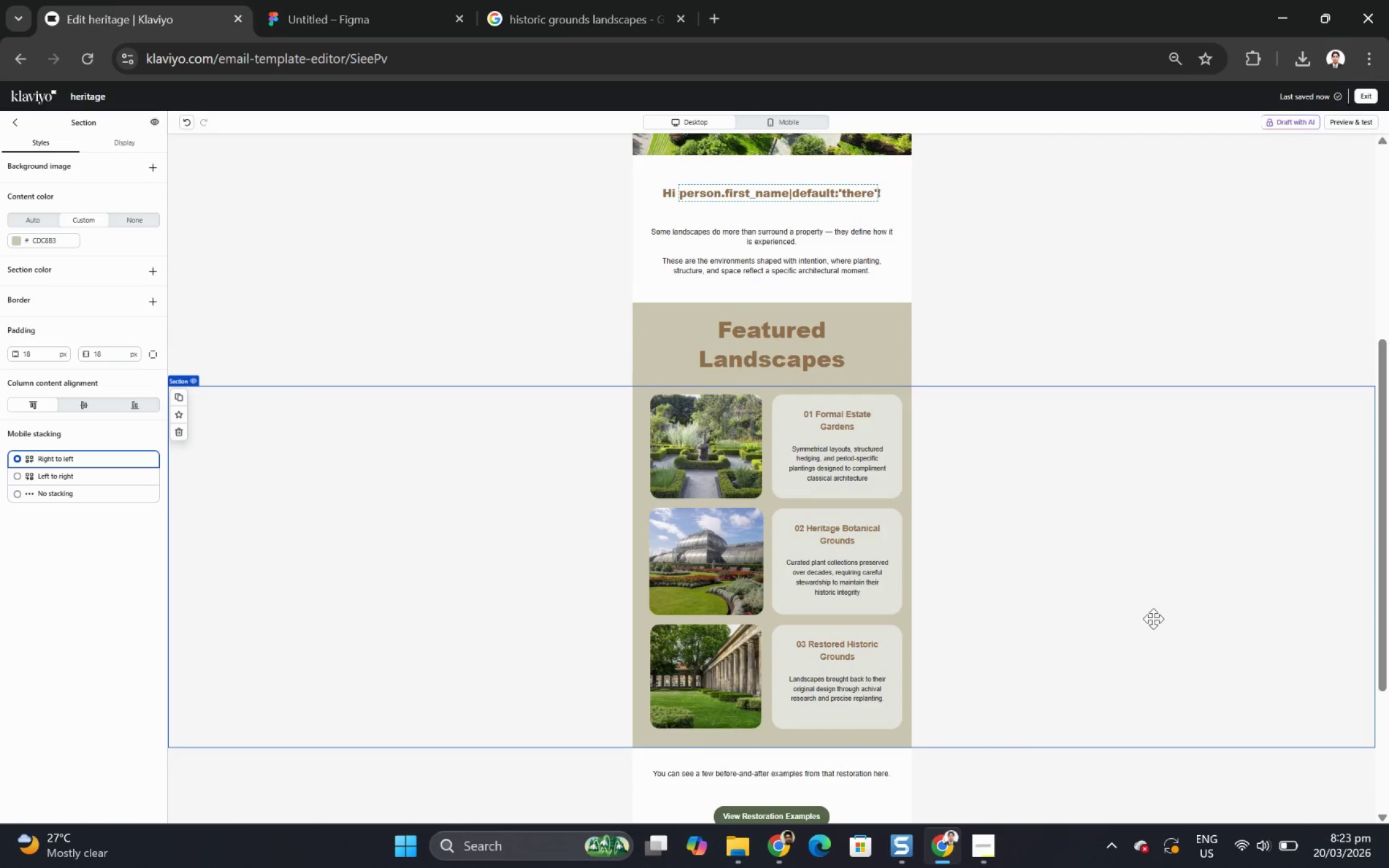 
left_click([1166, 698])
 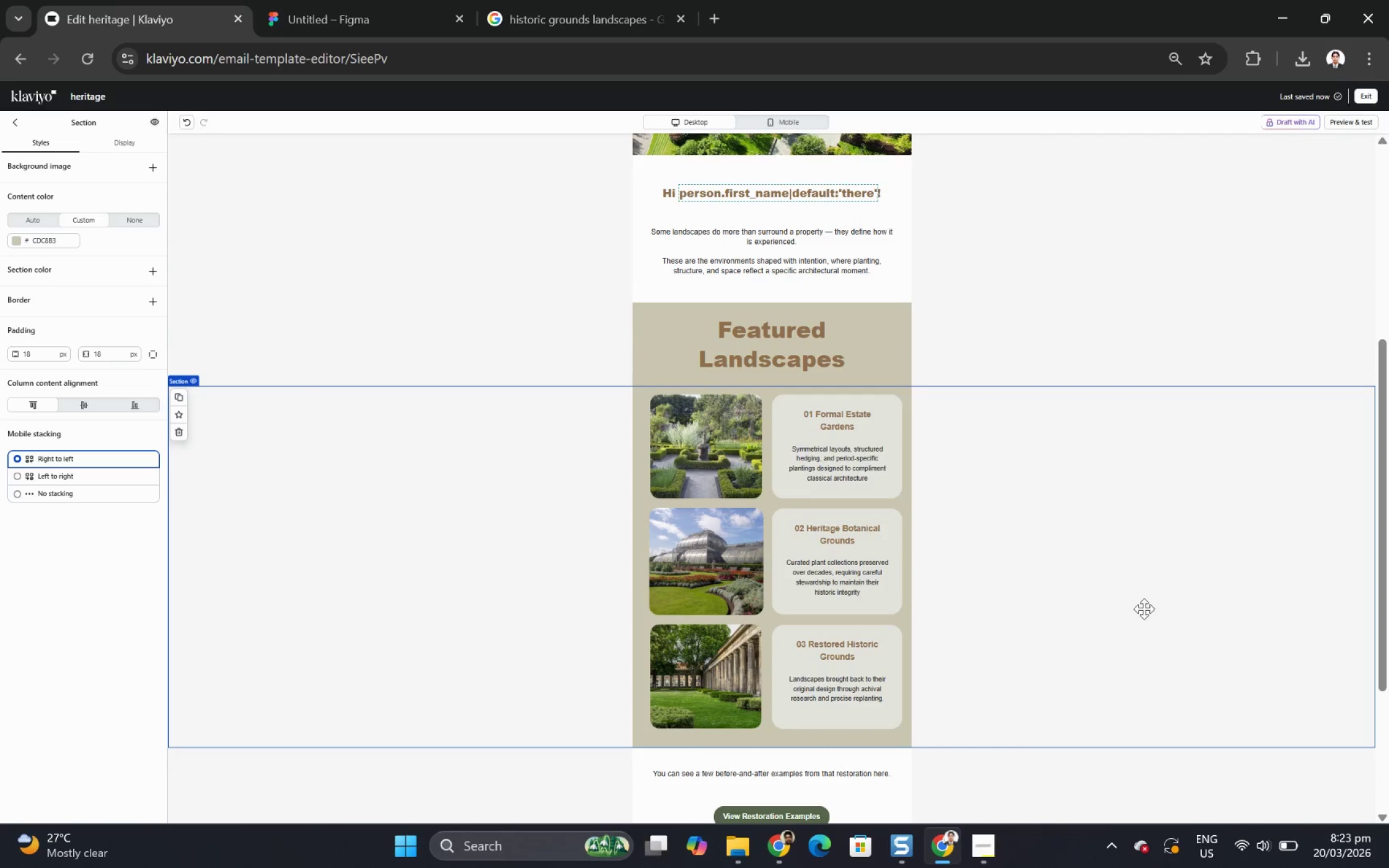 
scroll: coordinate [1124, 565], scroll_direction: up, amount: 7.0
 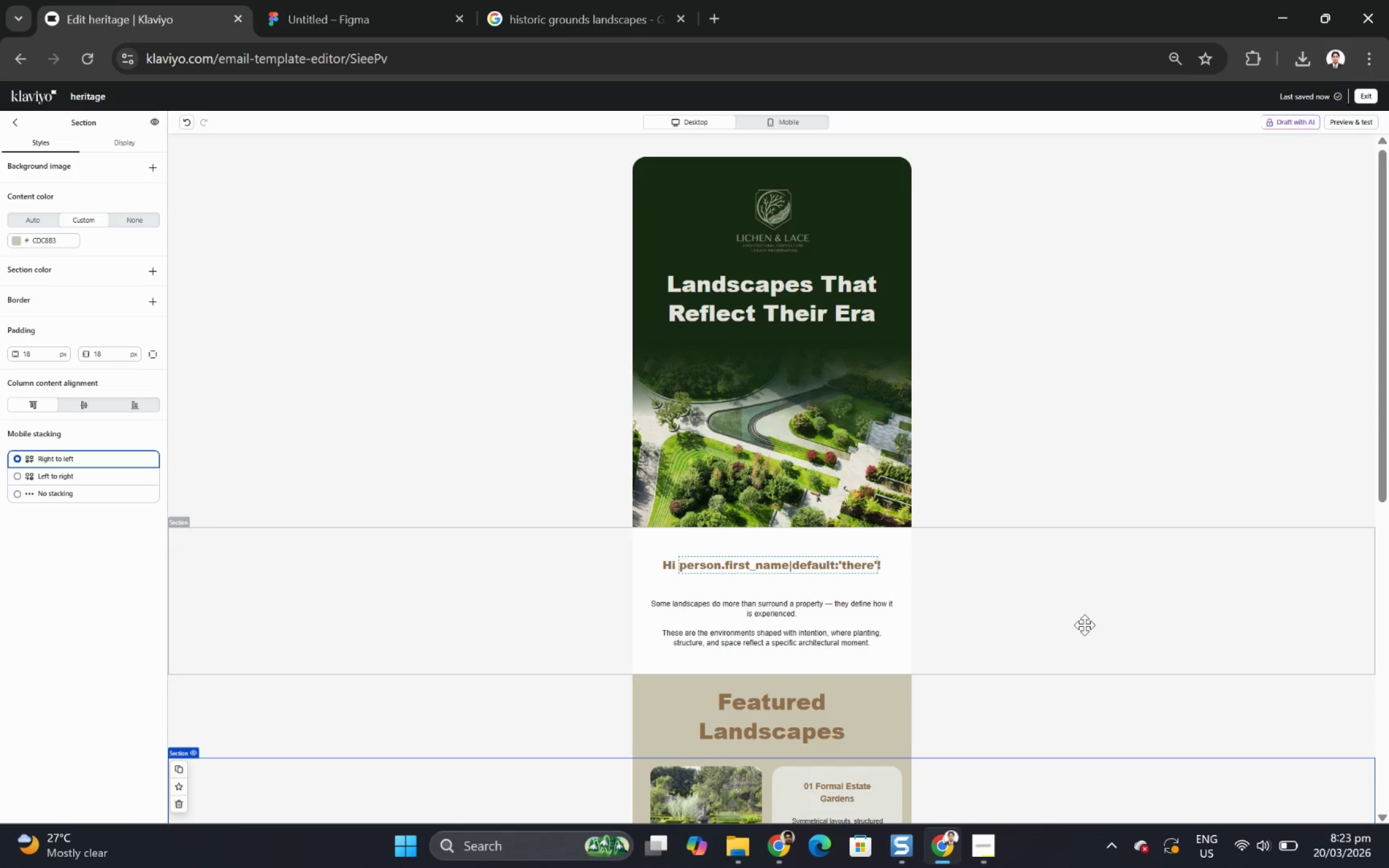 
key(Control+ControlLeft)
 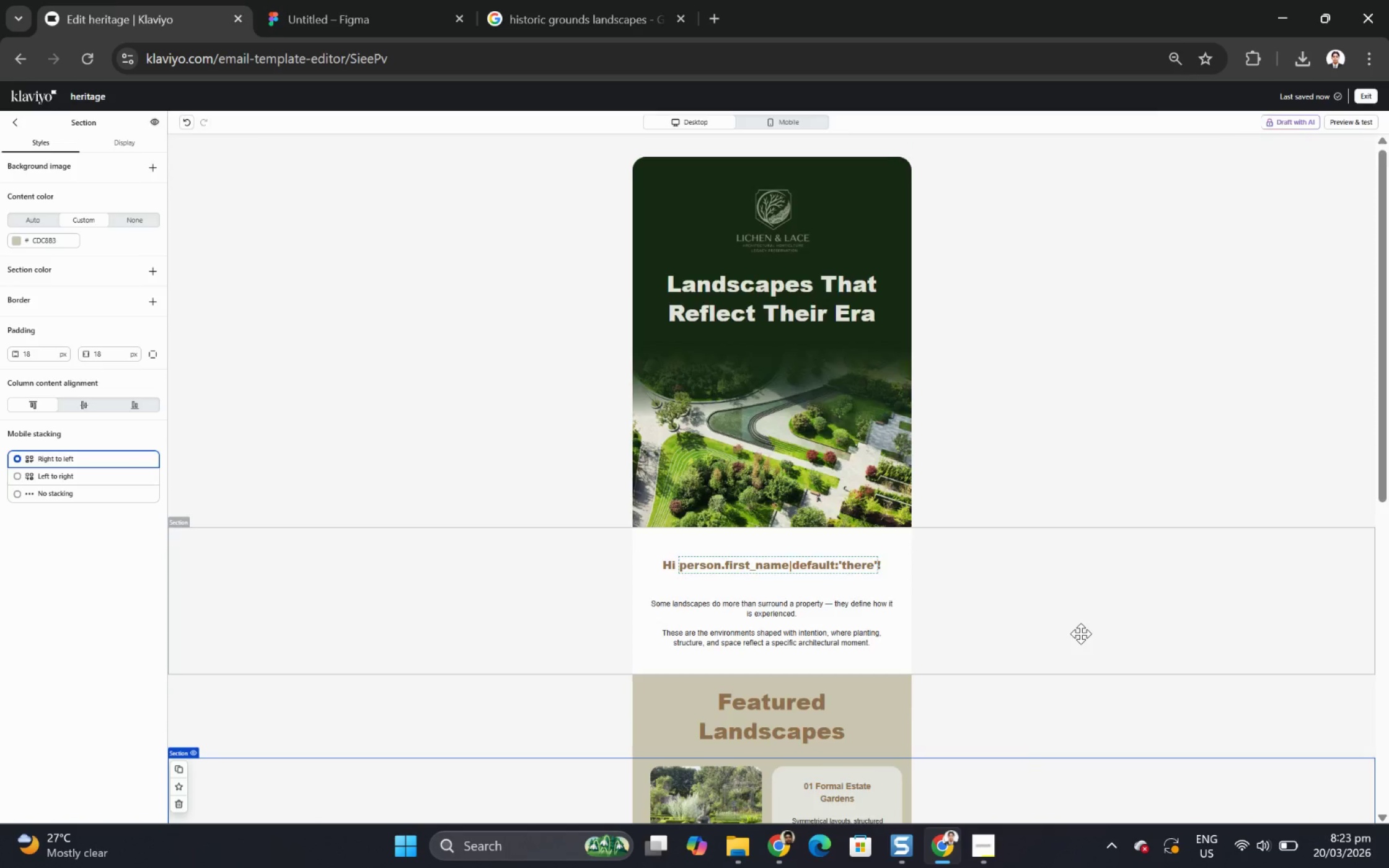 
scroll: coordinate [1080, 633], scroll_direction: up, amount: 2.0
 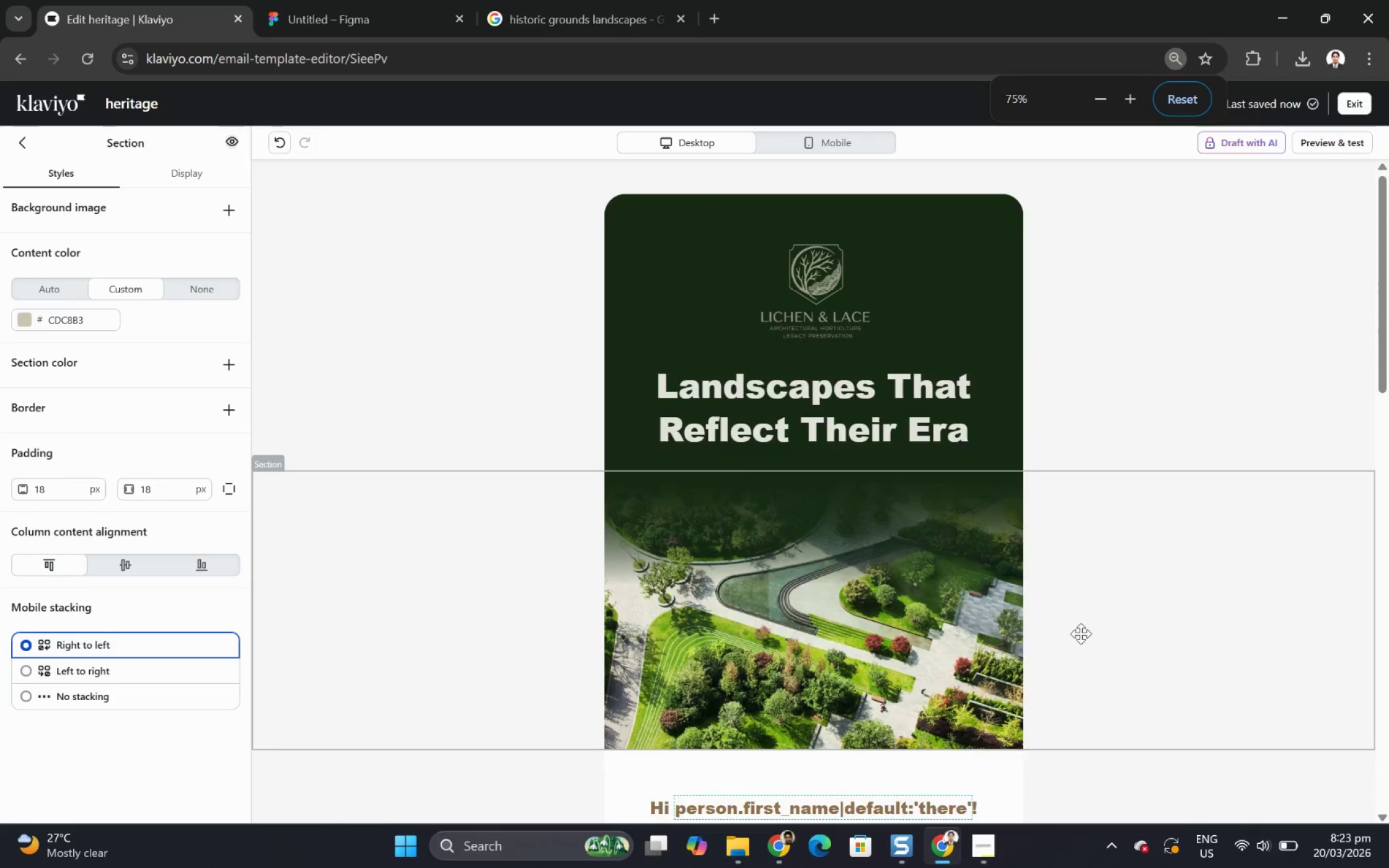 
scroll: coordinate [1103, 590], scroll_direction: down, amount: 12.0
 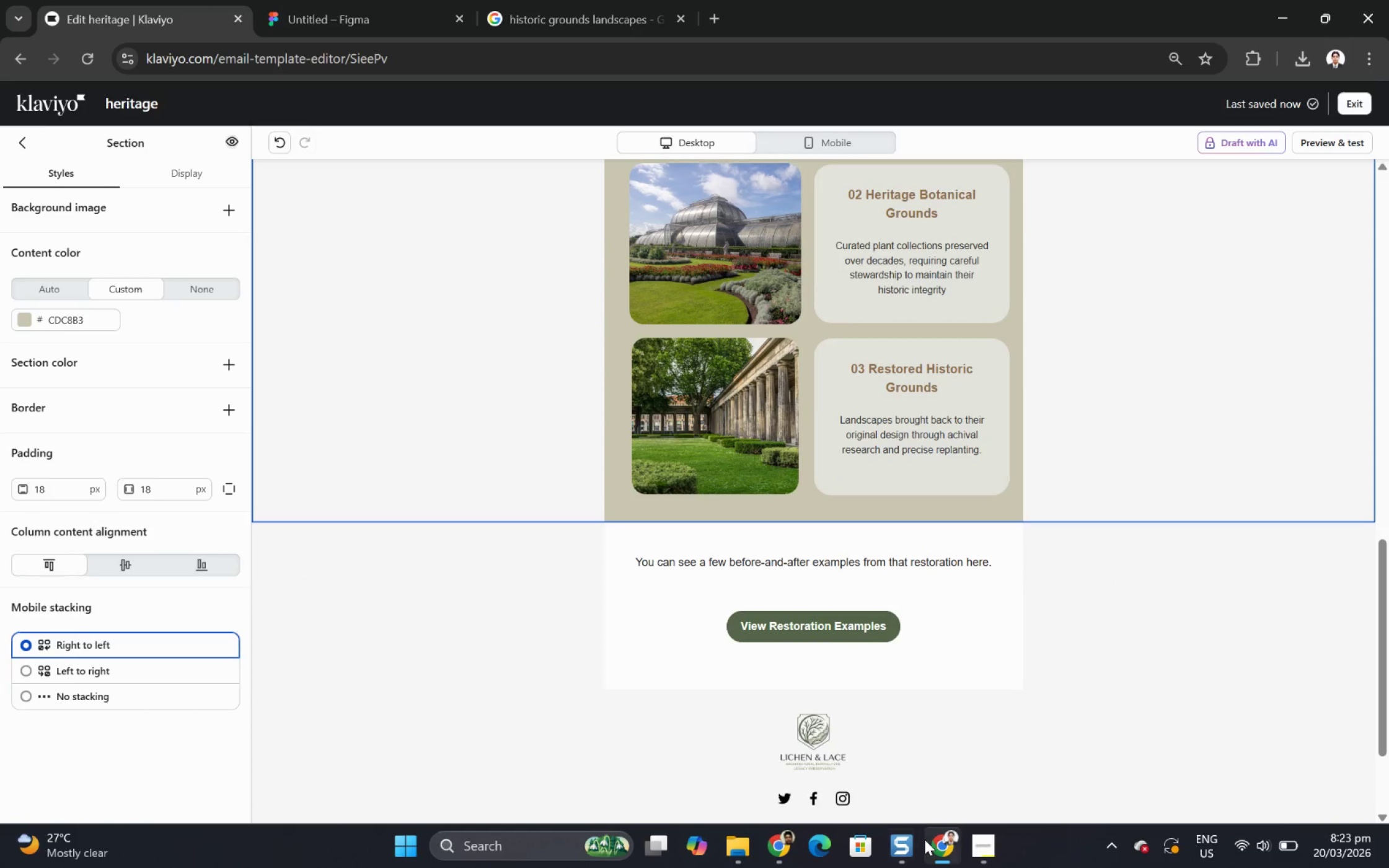 
left_click([986, 835])